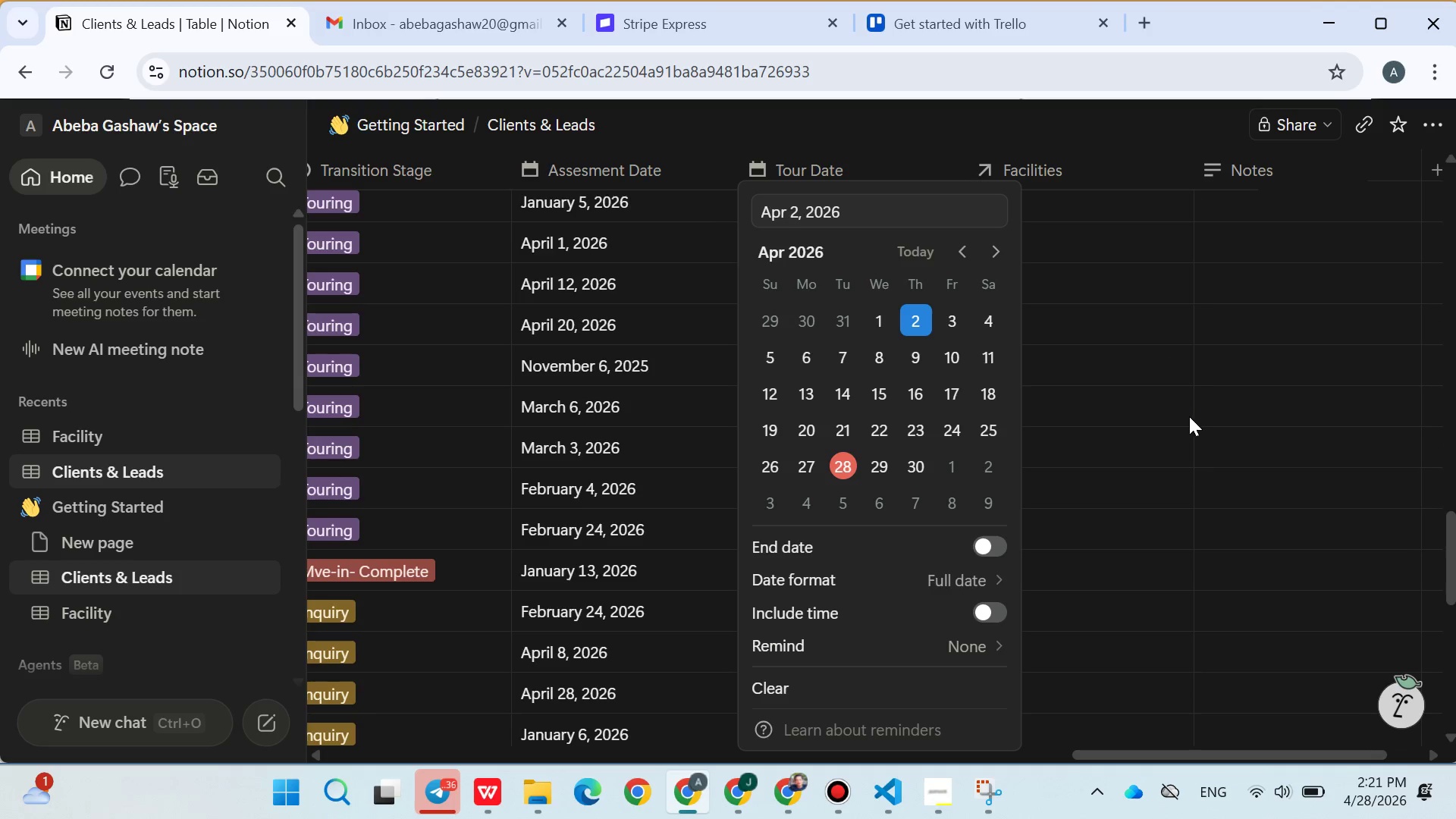 
left_click([1189, 416])
 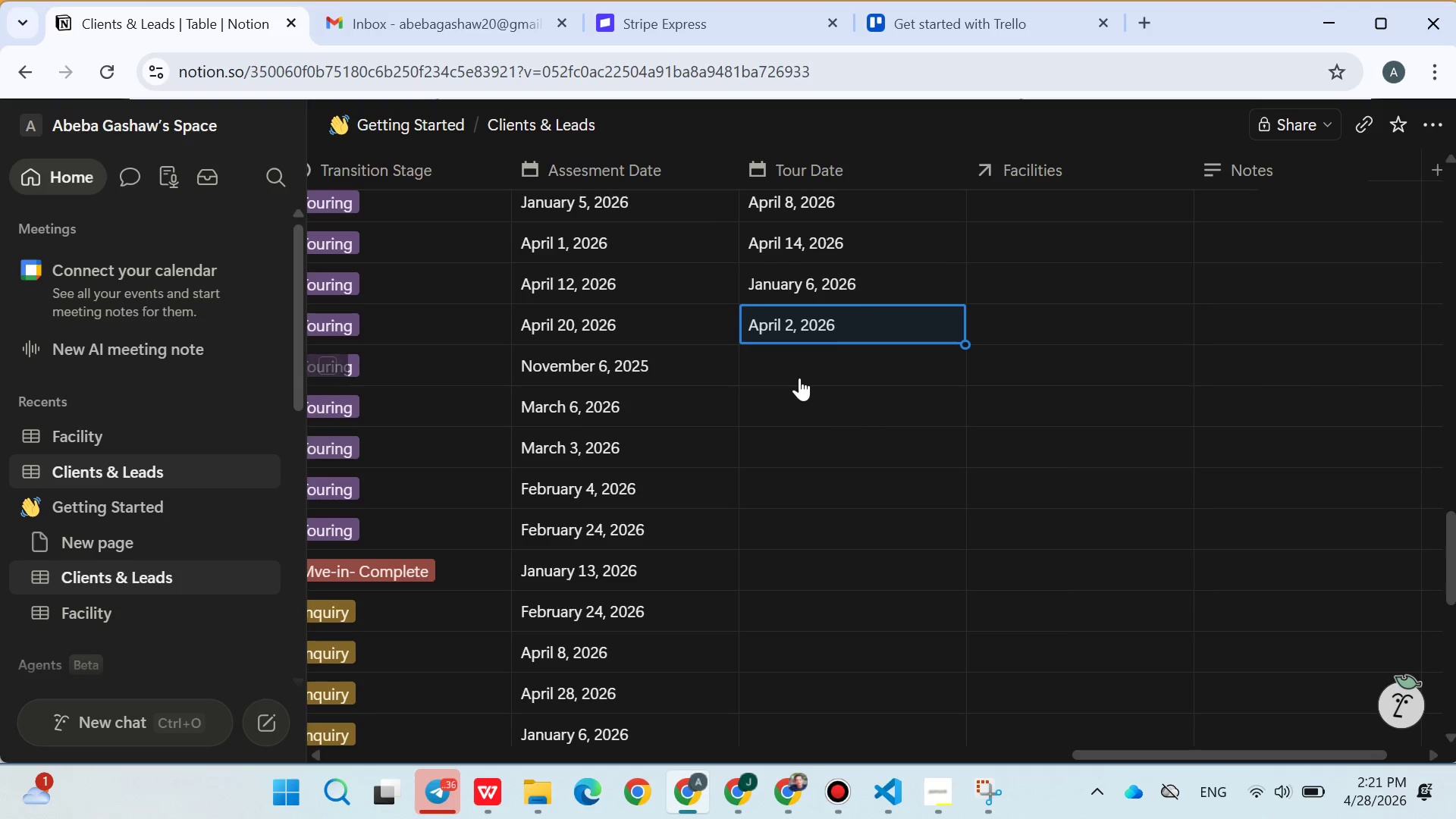 
left_click([797, 368])
 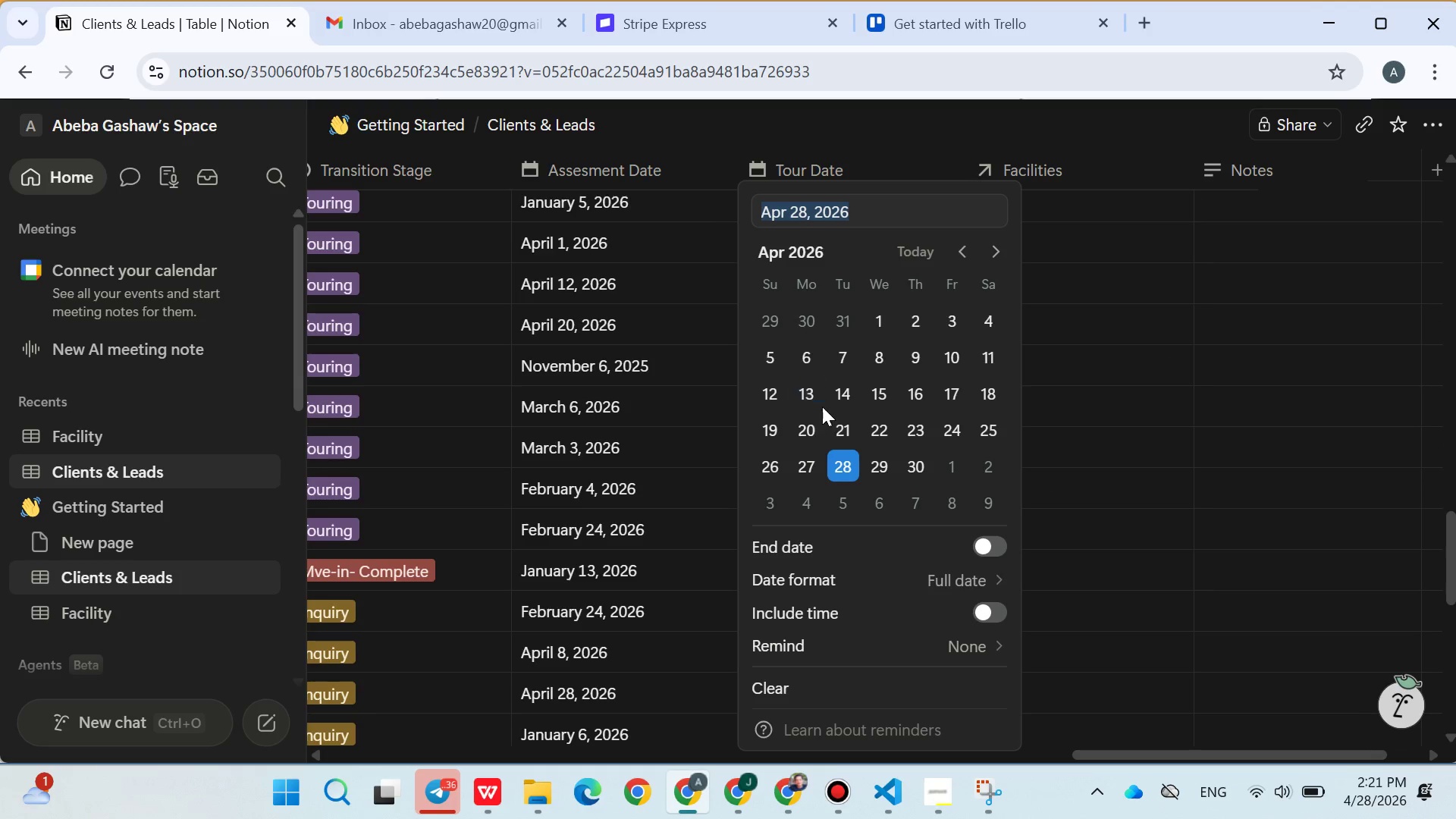 
left_click([822, 409])
 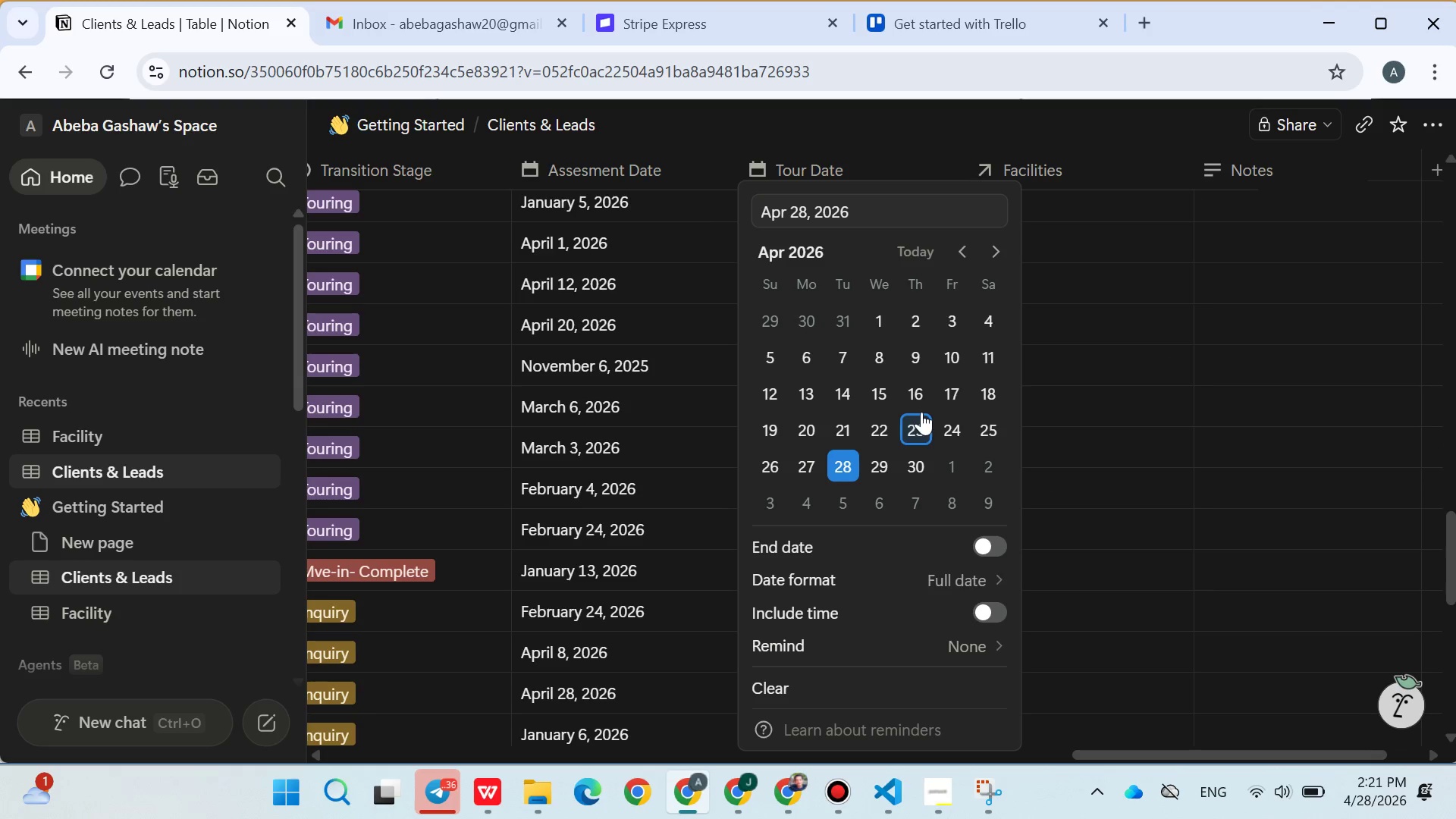 
left_click([918, 397])
 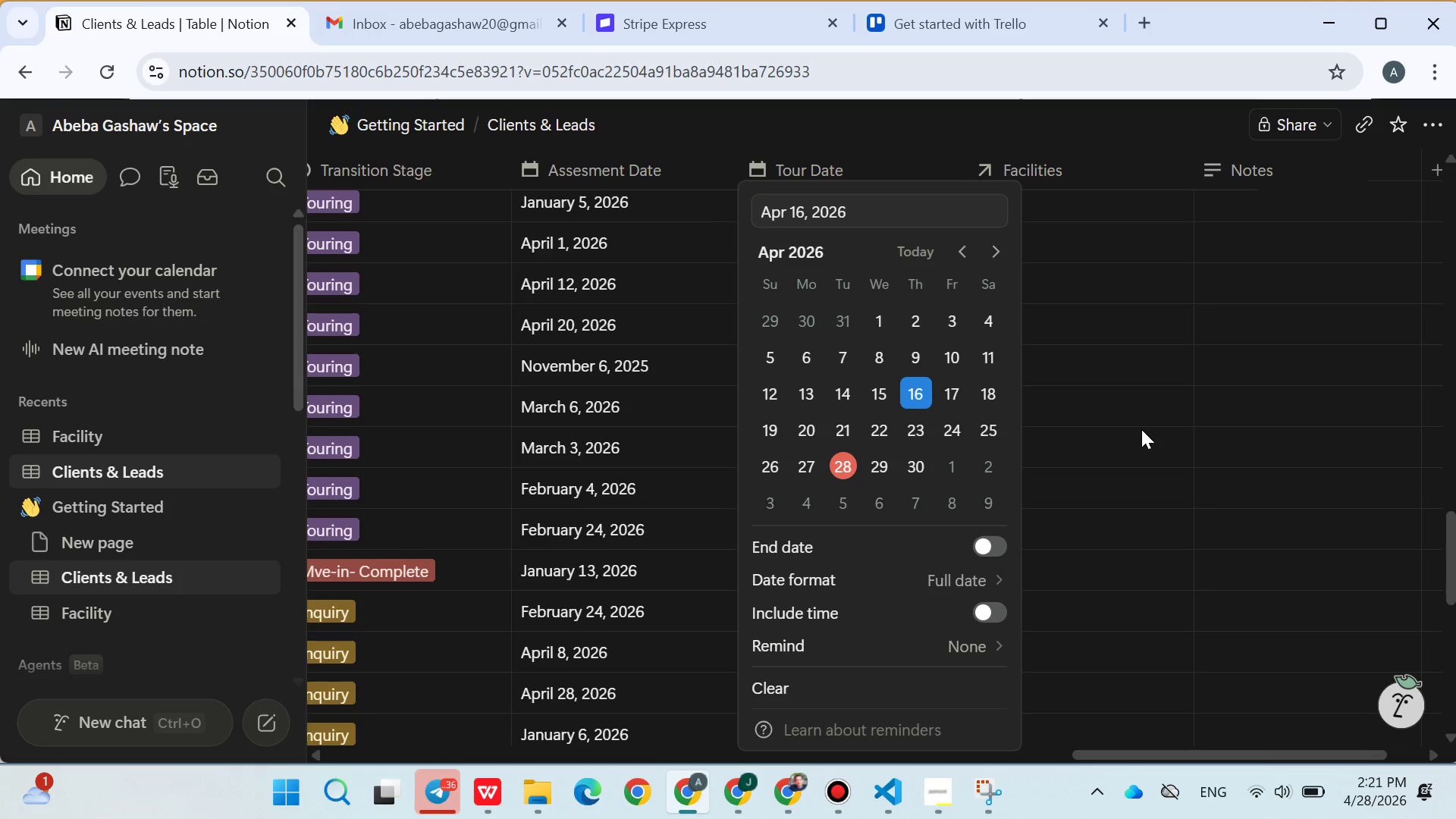 
double_click([1141, 429])
 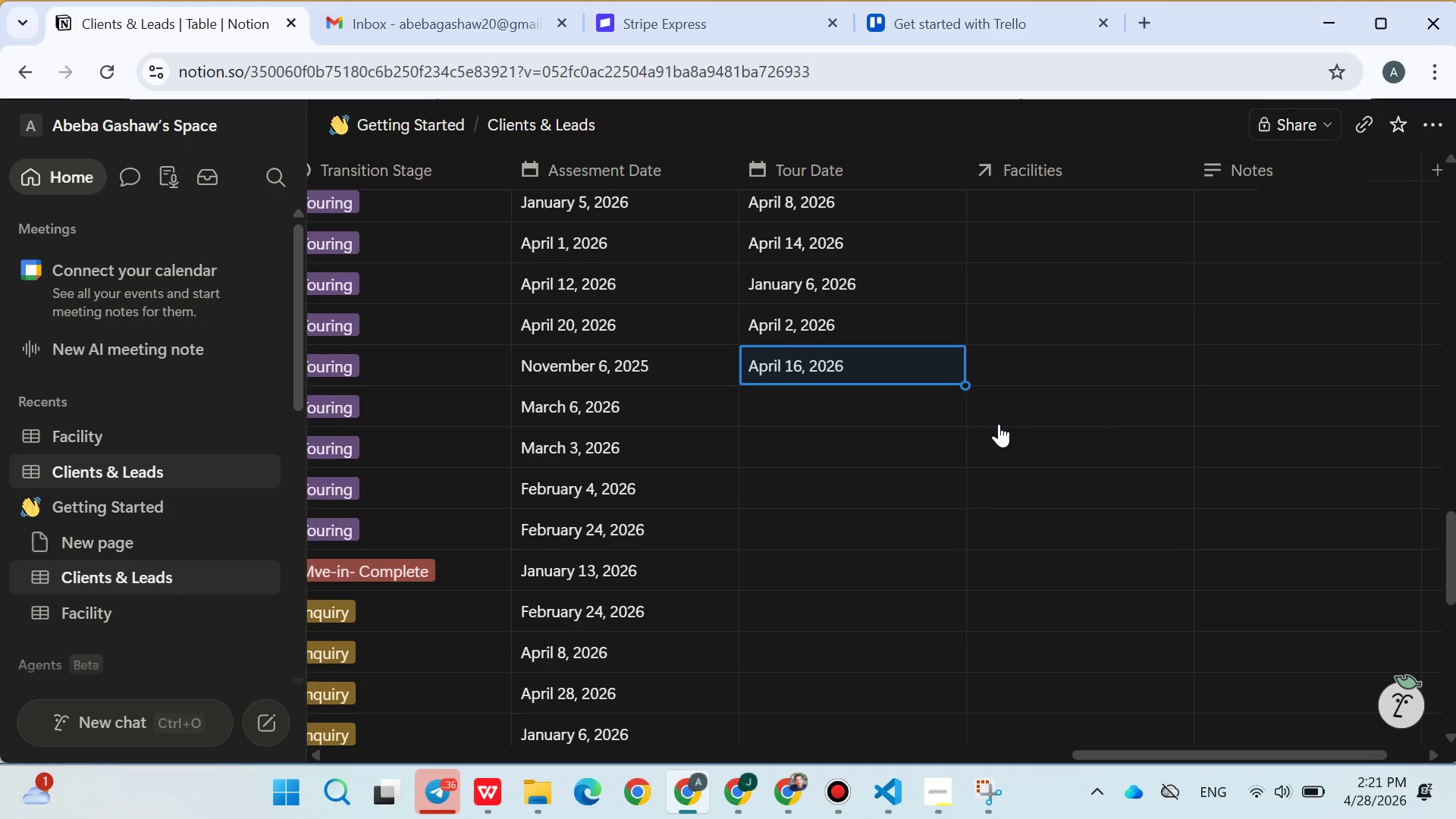 
scroll: coordinate [999, 424], scroll_direction: none, amount: 0.0
 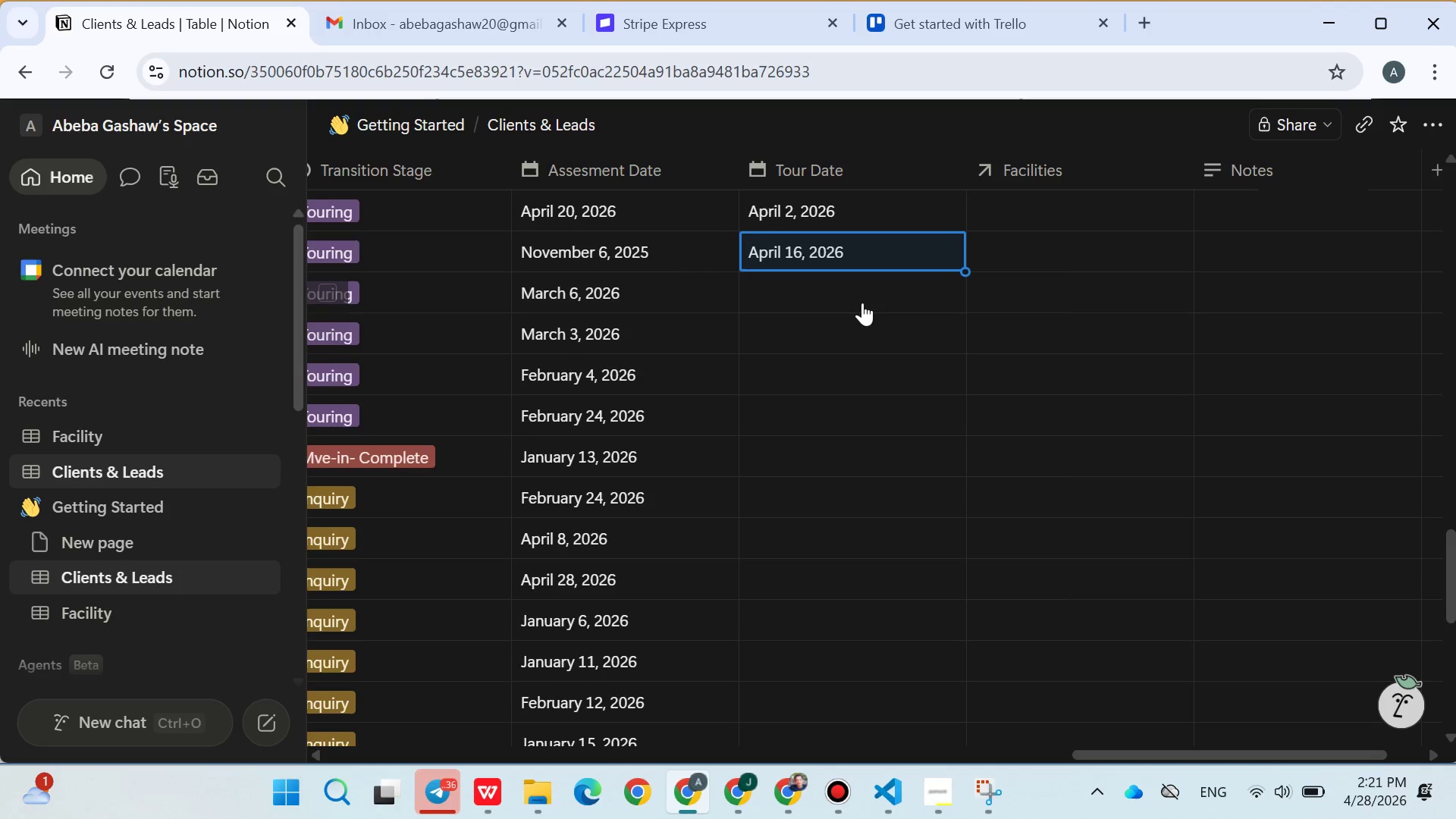 
left_click([815, 284])
 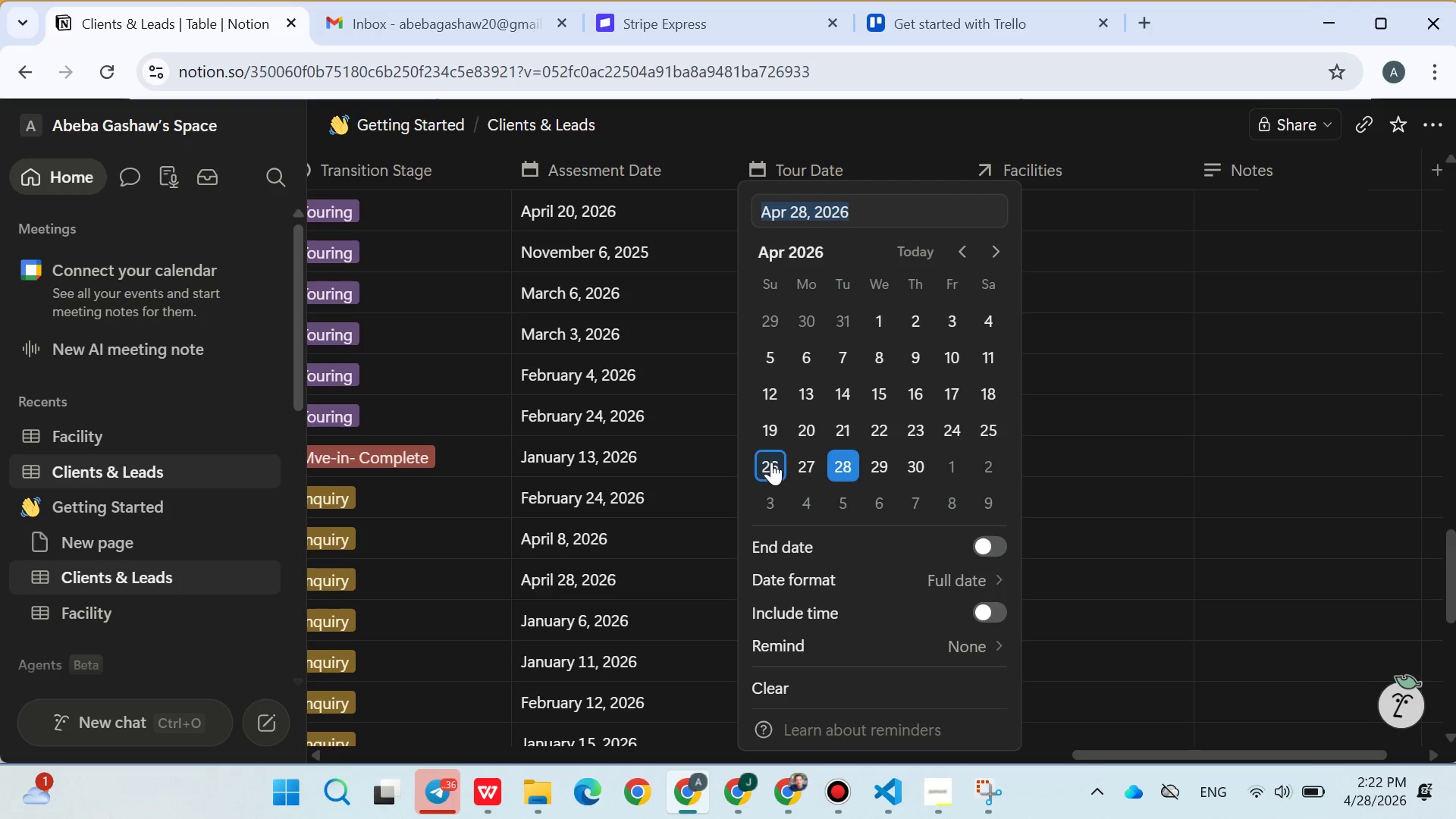 
double_click([1166, 472])
 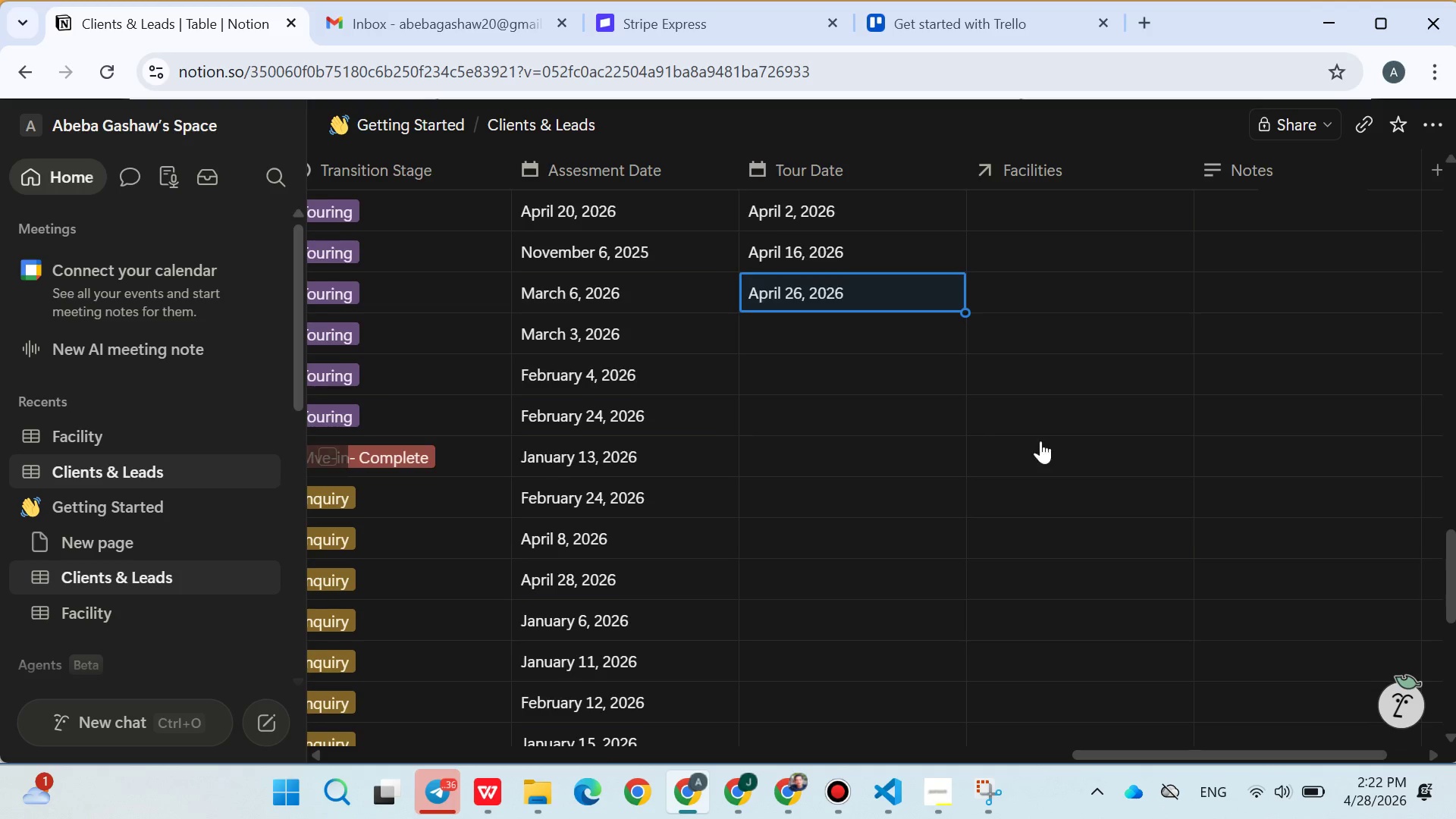 
scroll: coordinate [1026, 443], scroll_direction: down, amount: 2.0
 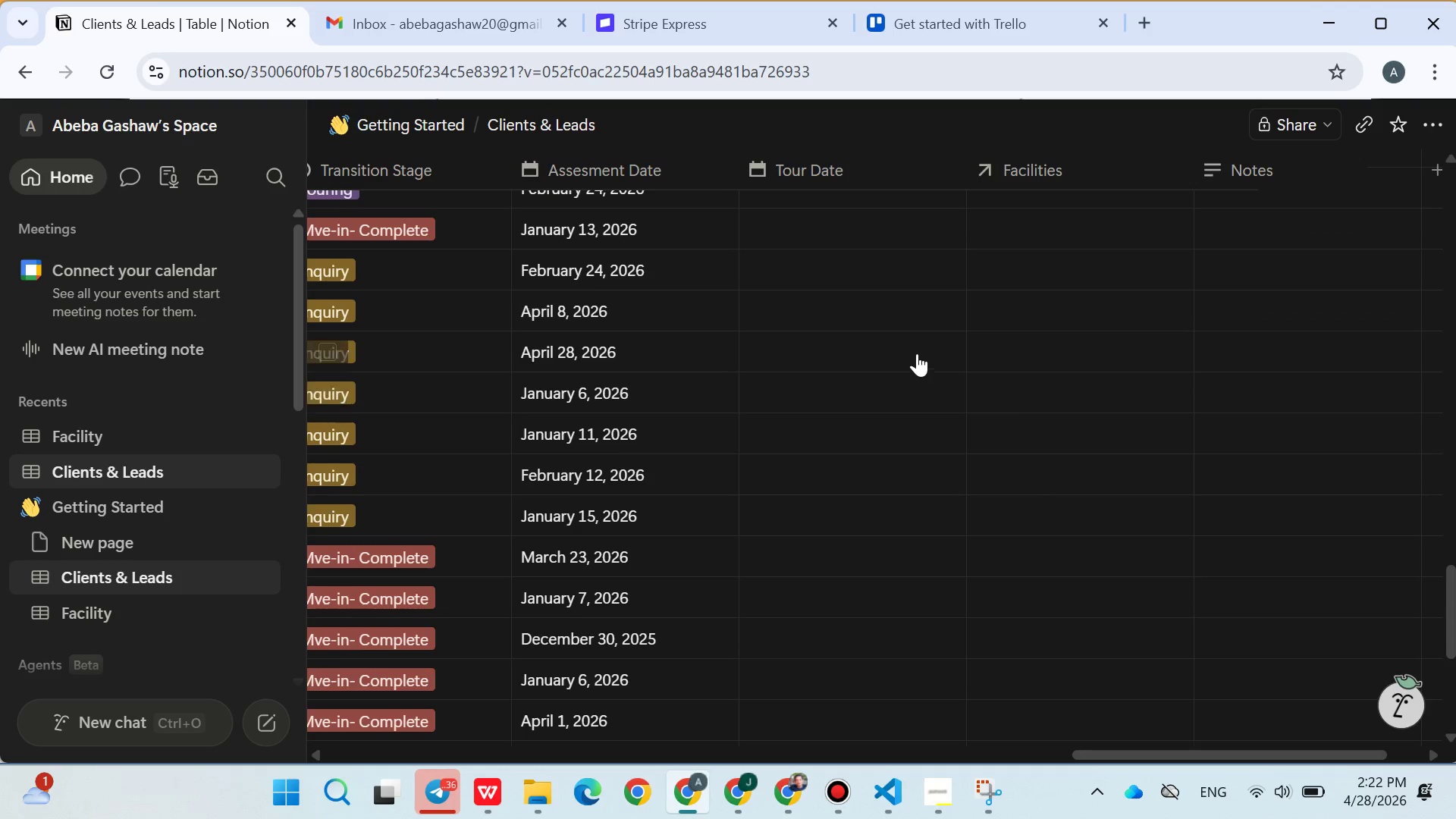 
scroll: coordinate [917, 353], scroll_direction: none, amount: 0.0
 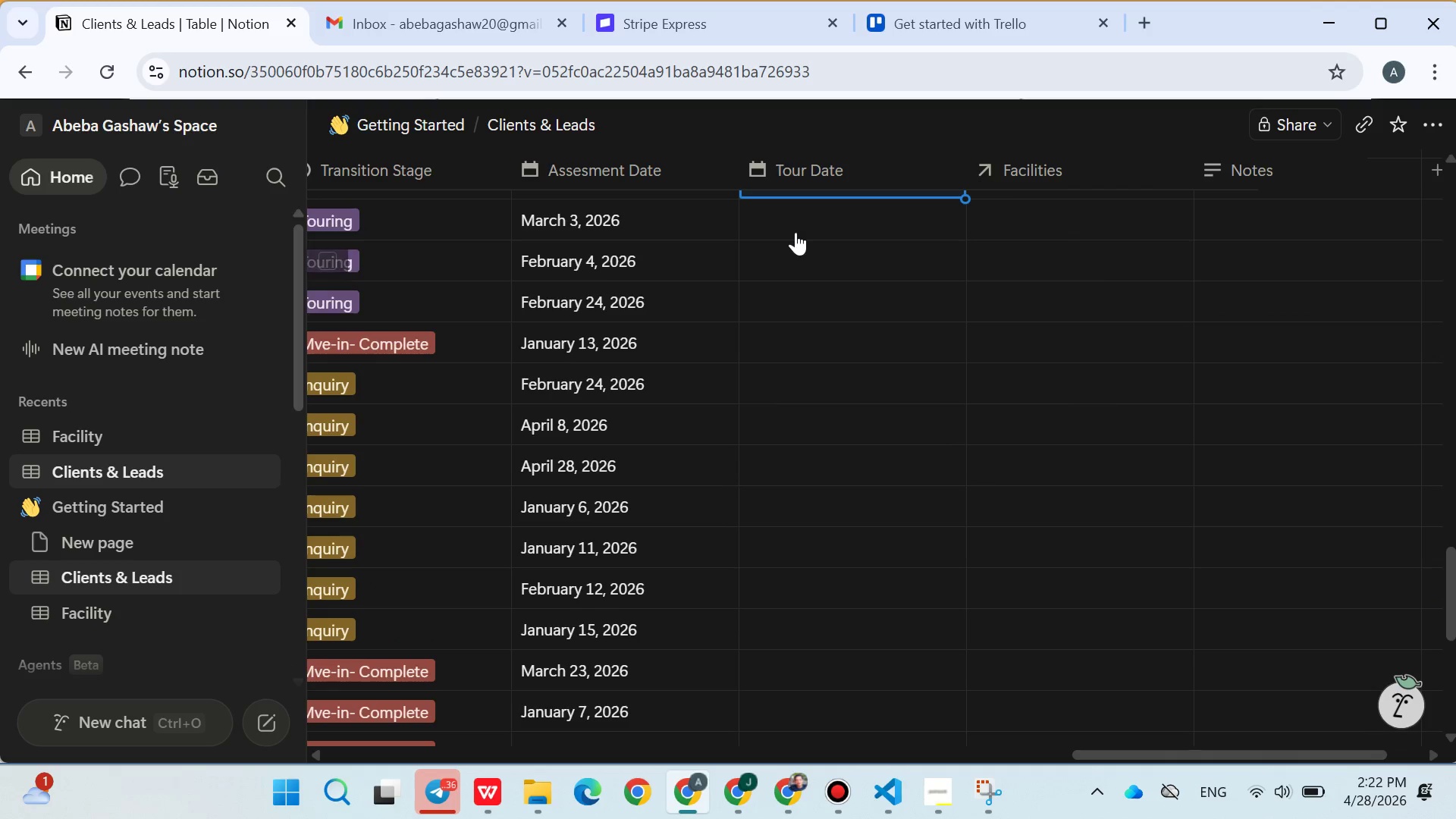 
left_click([795, 231])
 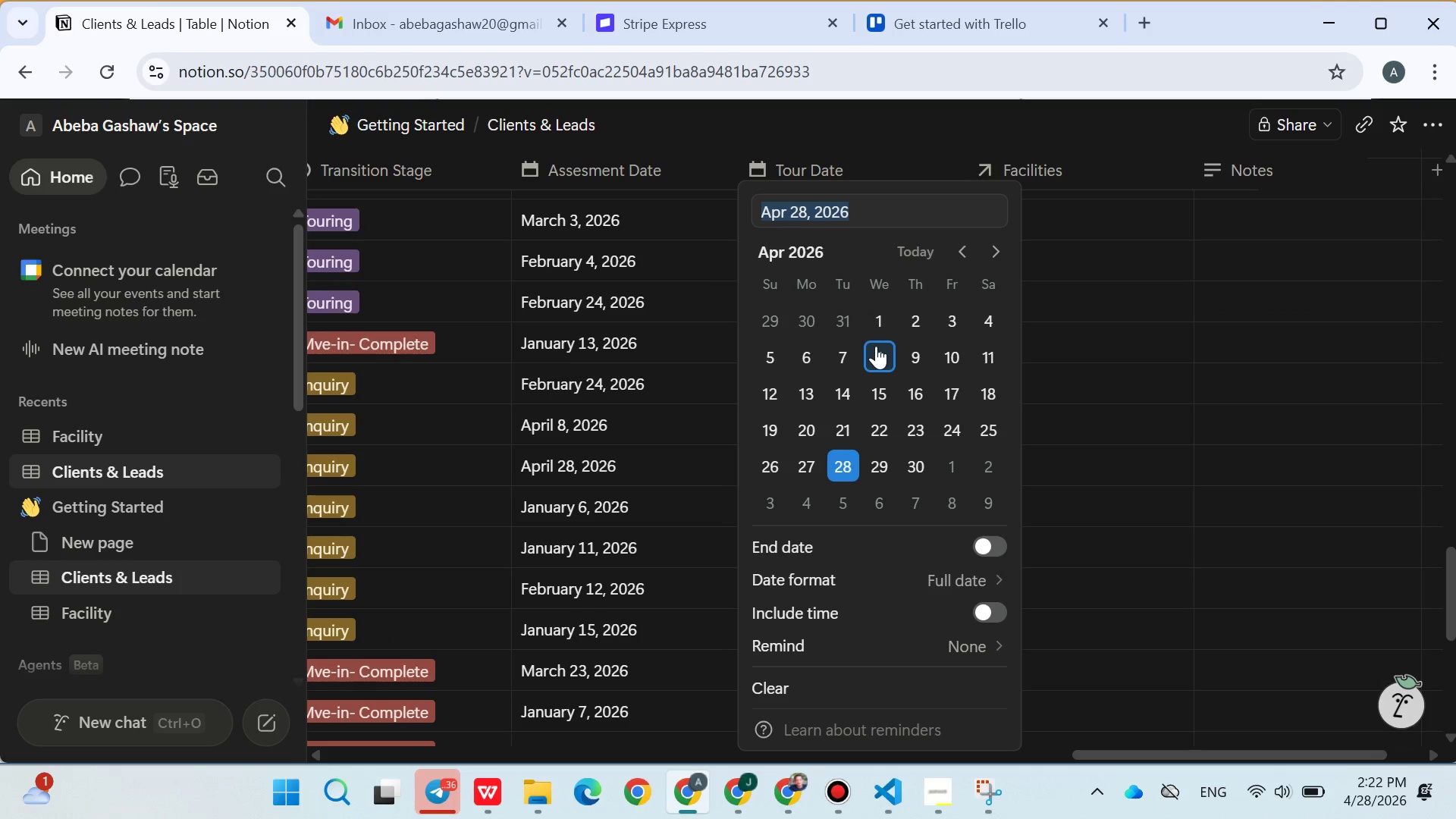 
double_click([1115, 408])
 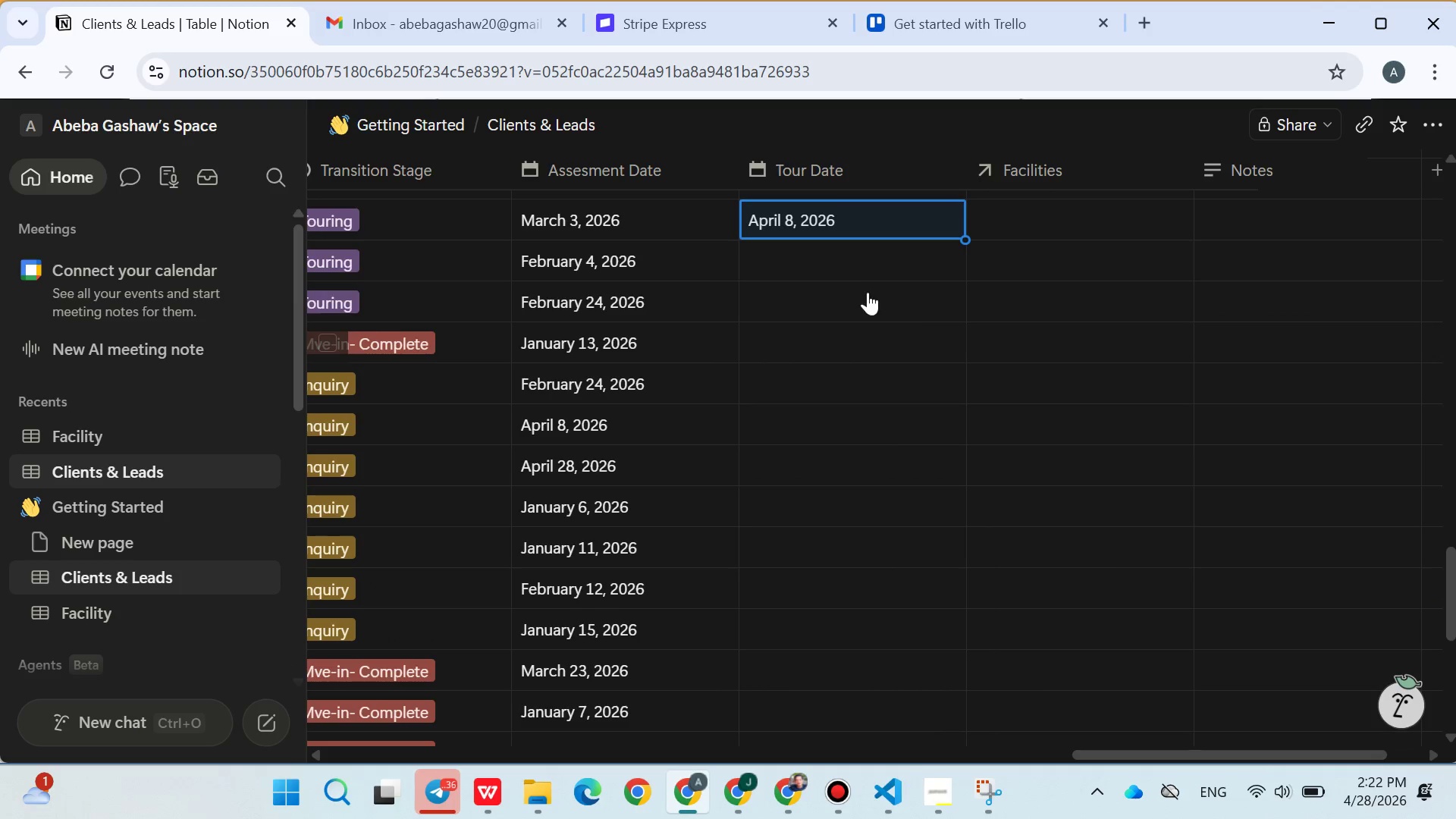 
left_click([800, 257])
 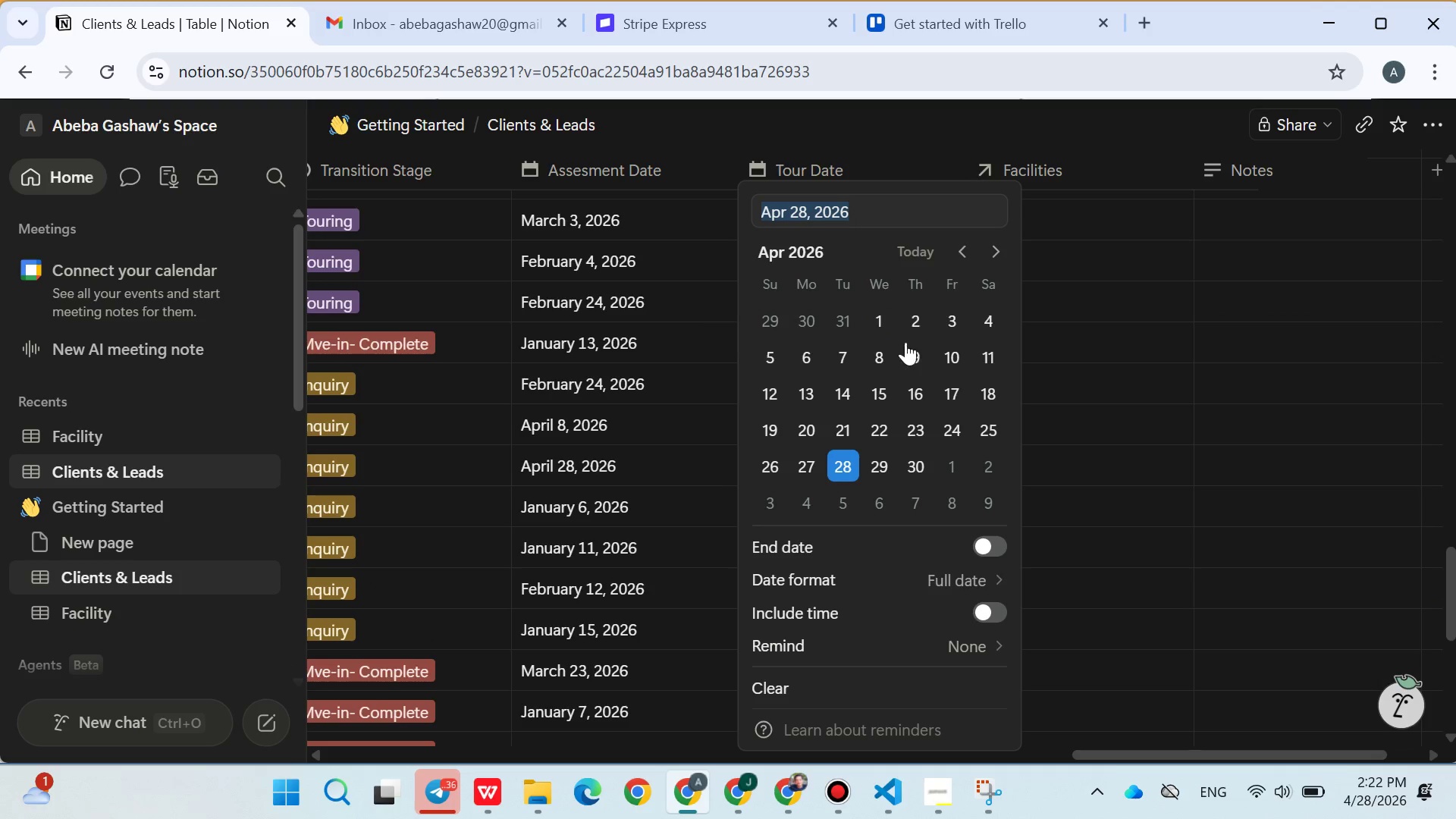 
left_click([912, 350])
 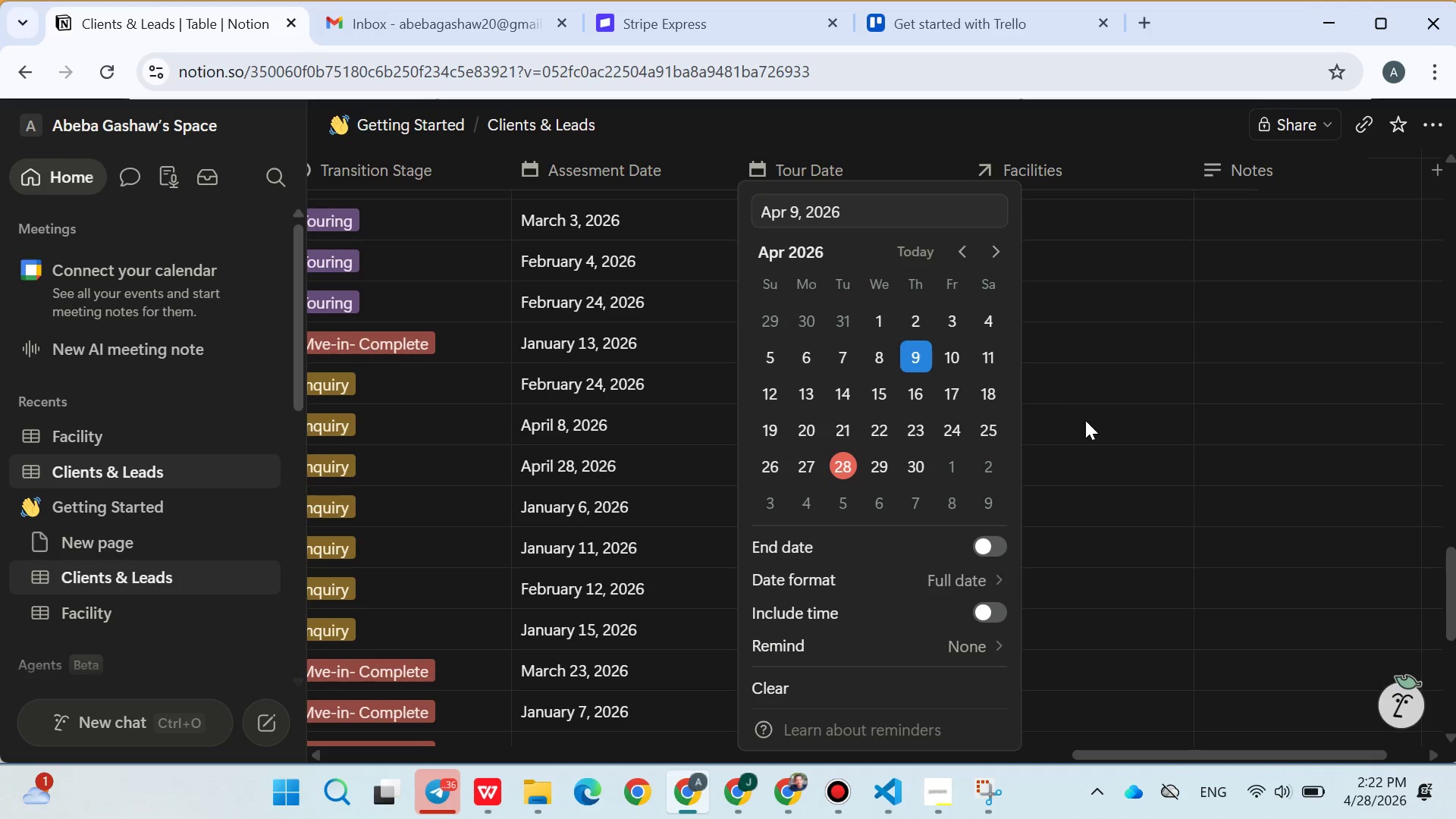 
left_click([1085, 420])
 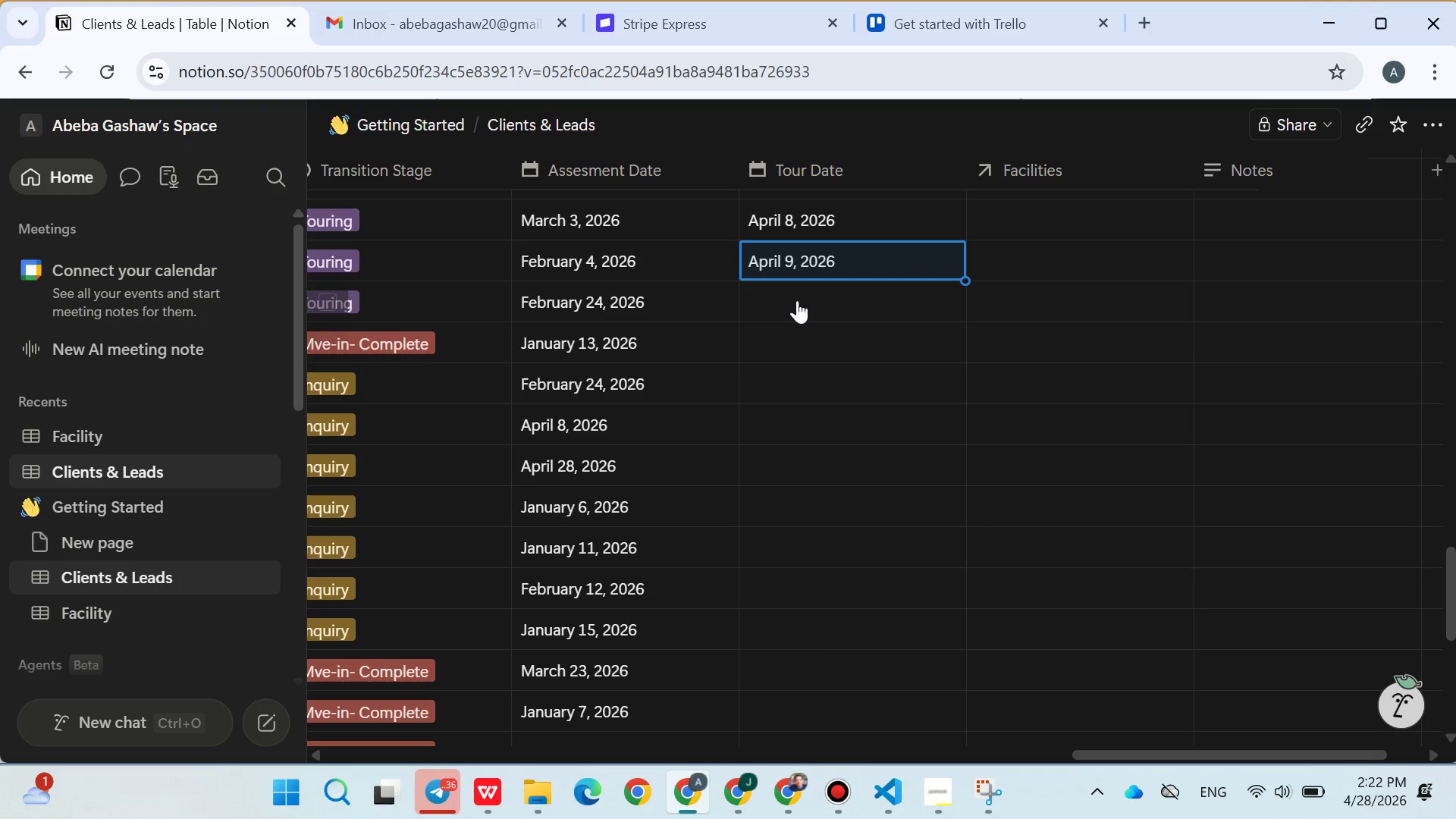 
left_click([797, 299])
 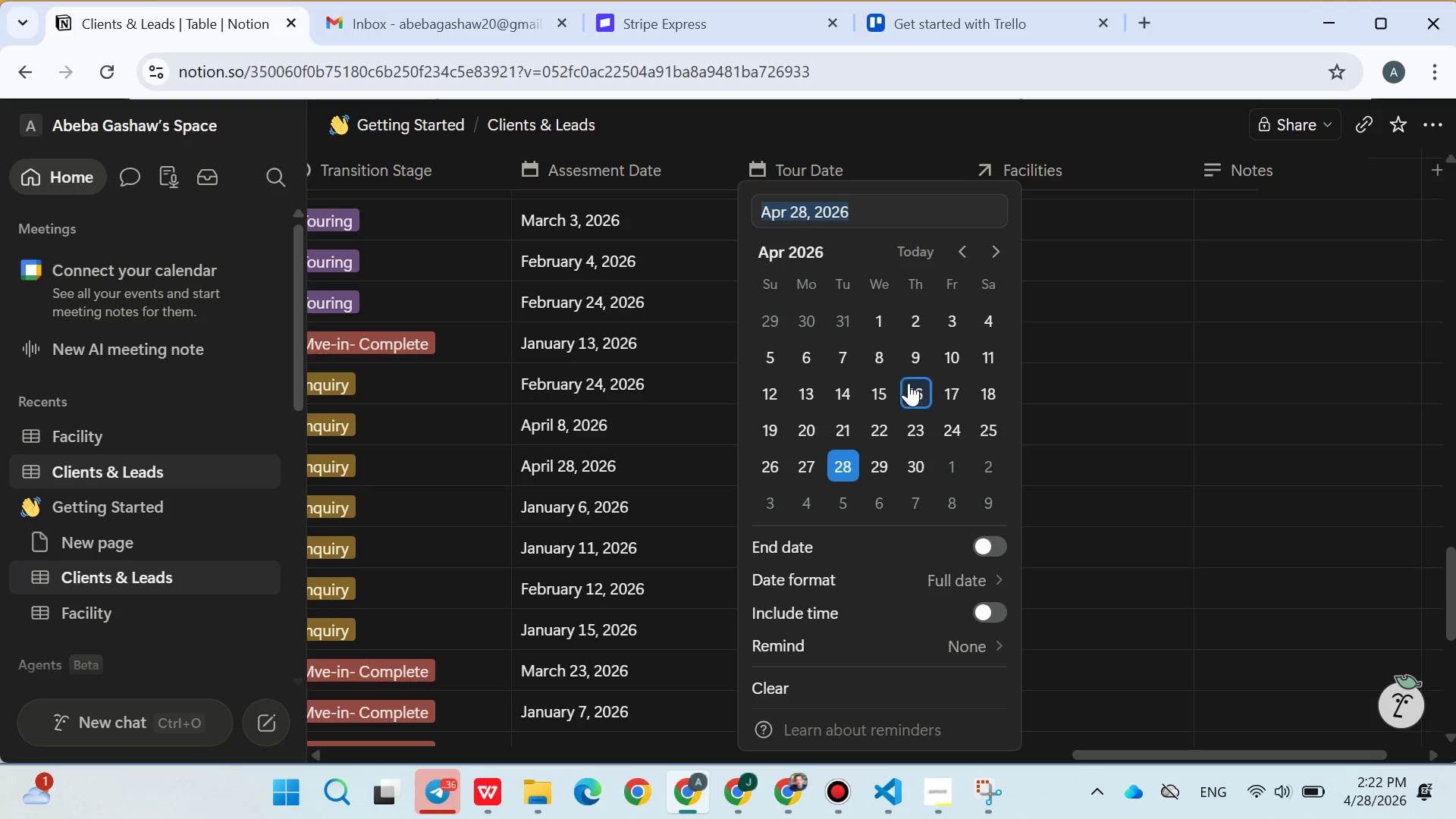 
left_click([910, 388])
 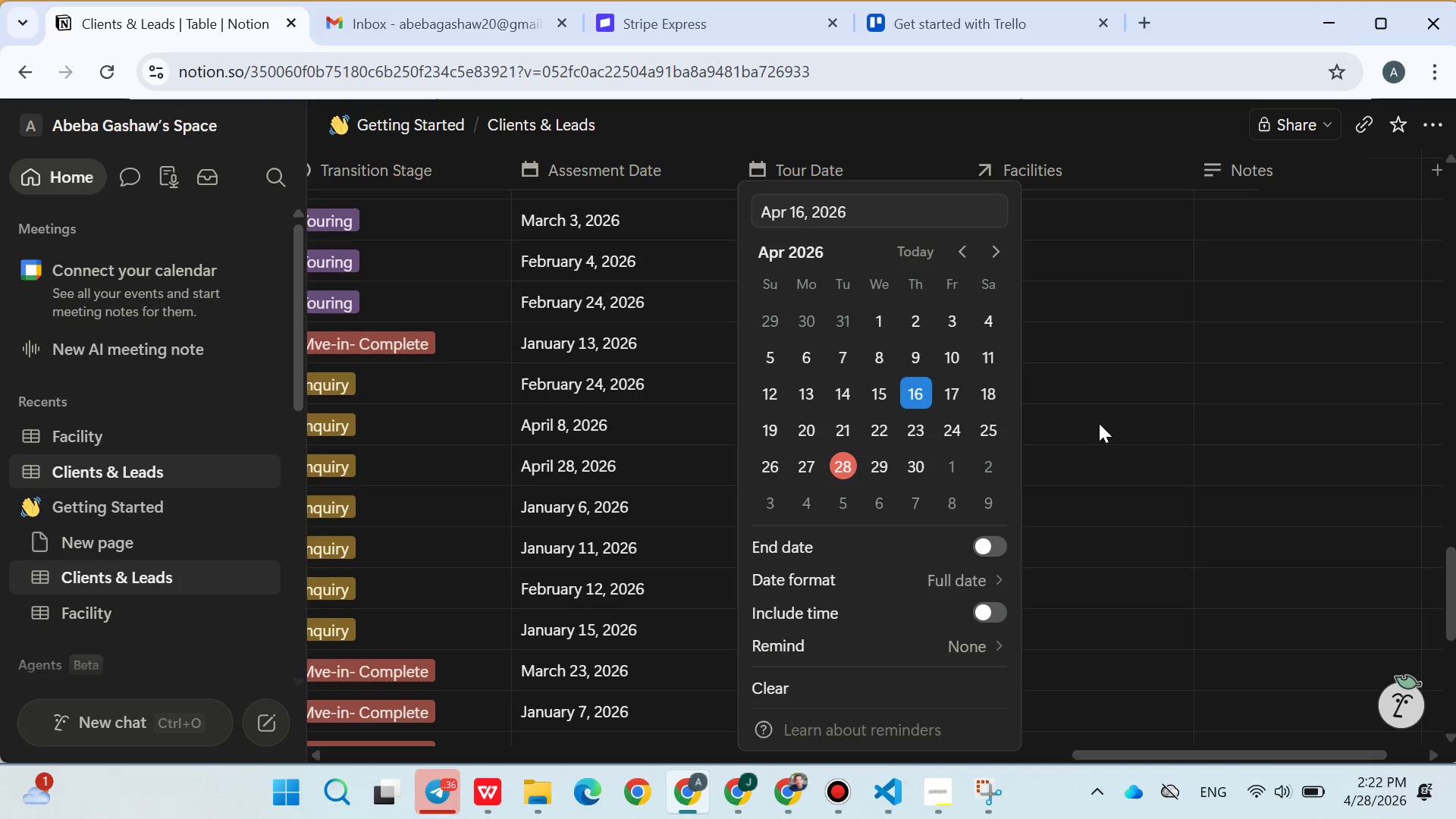 
left_click([1100, 425])
 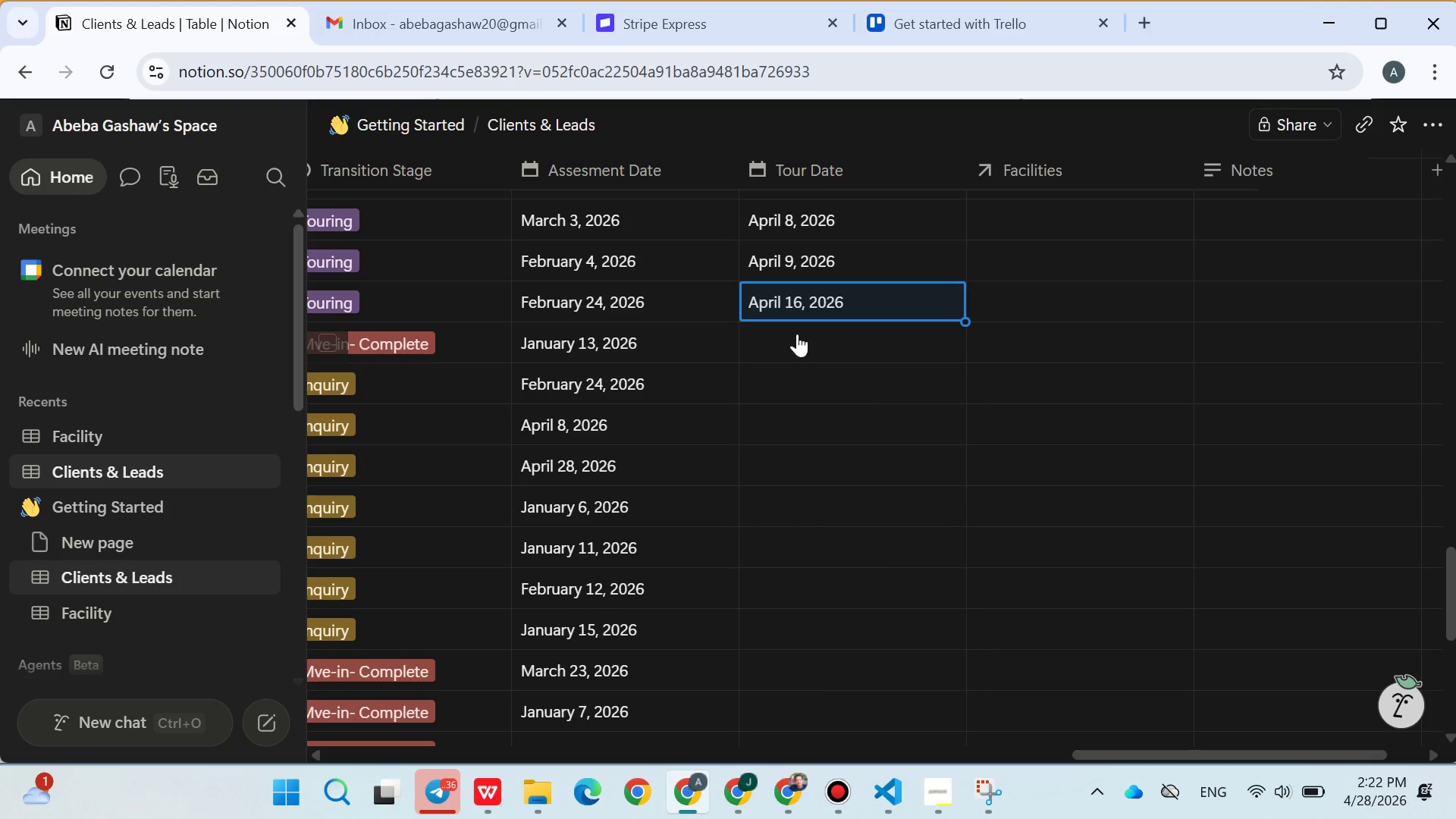 
left_click([797, 334])
 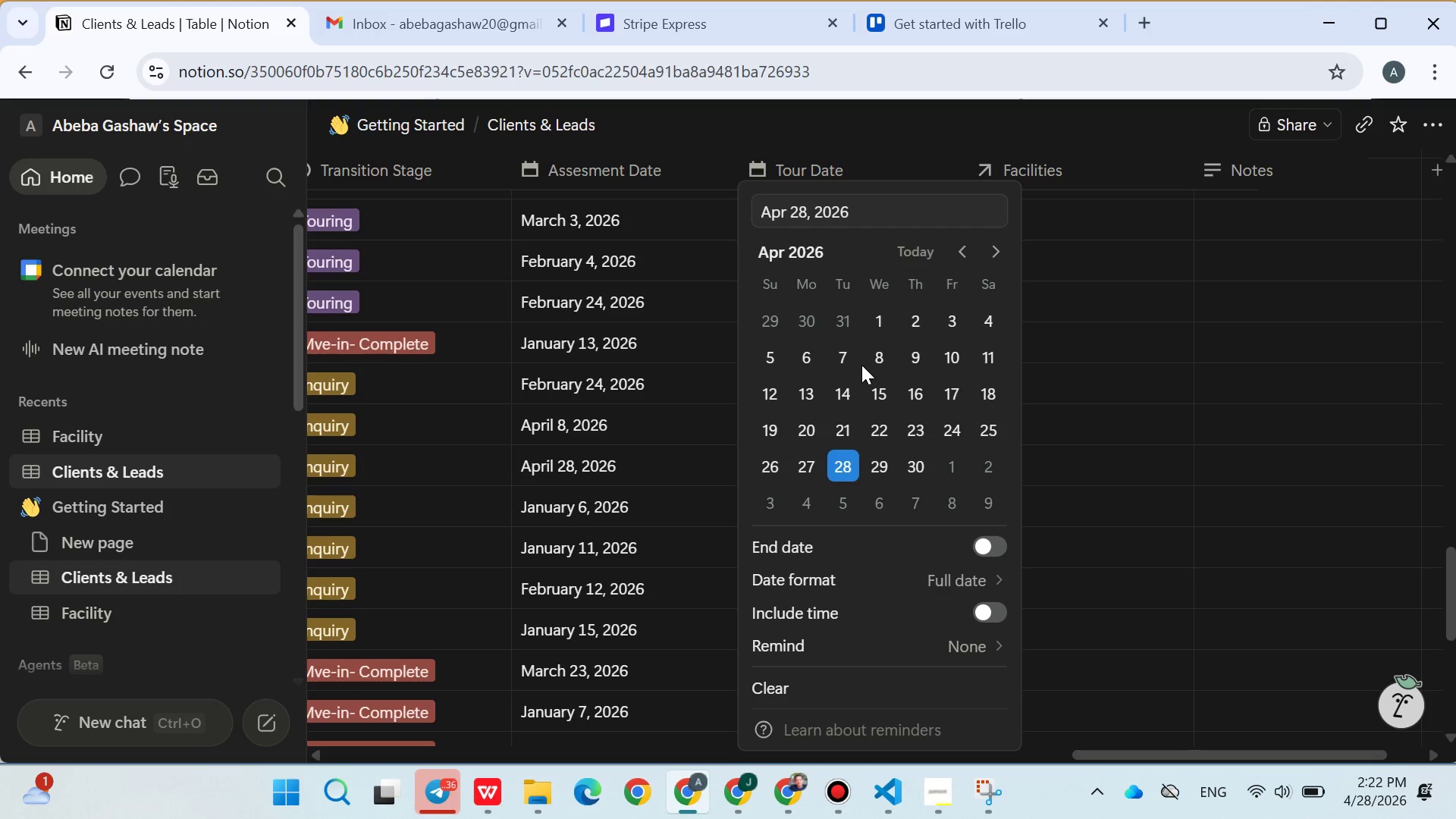 
double_click([872, 361])
 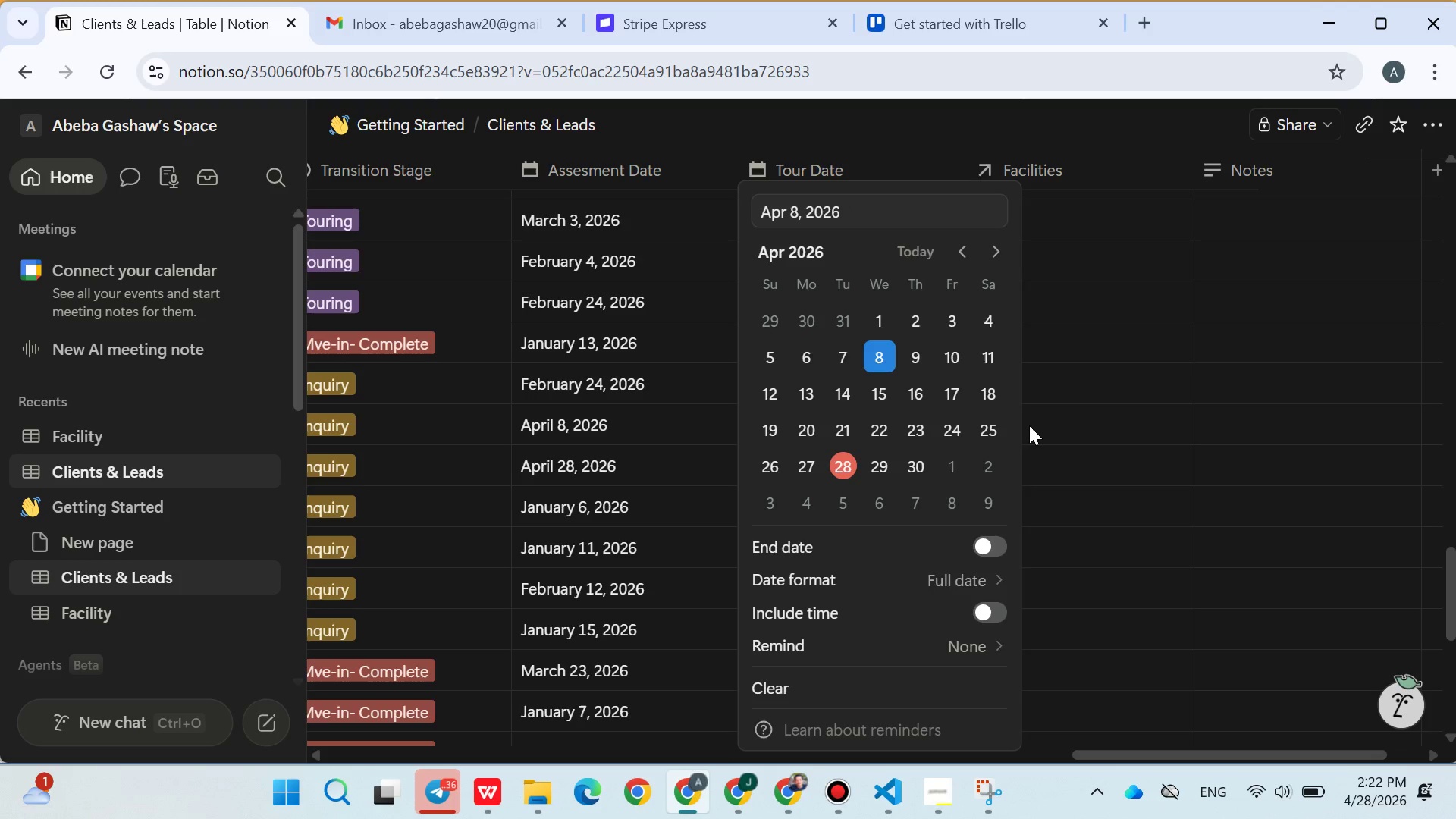 
triple_click([1029, 425])
 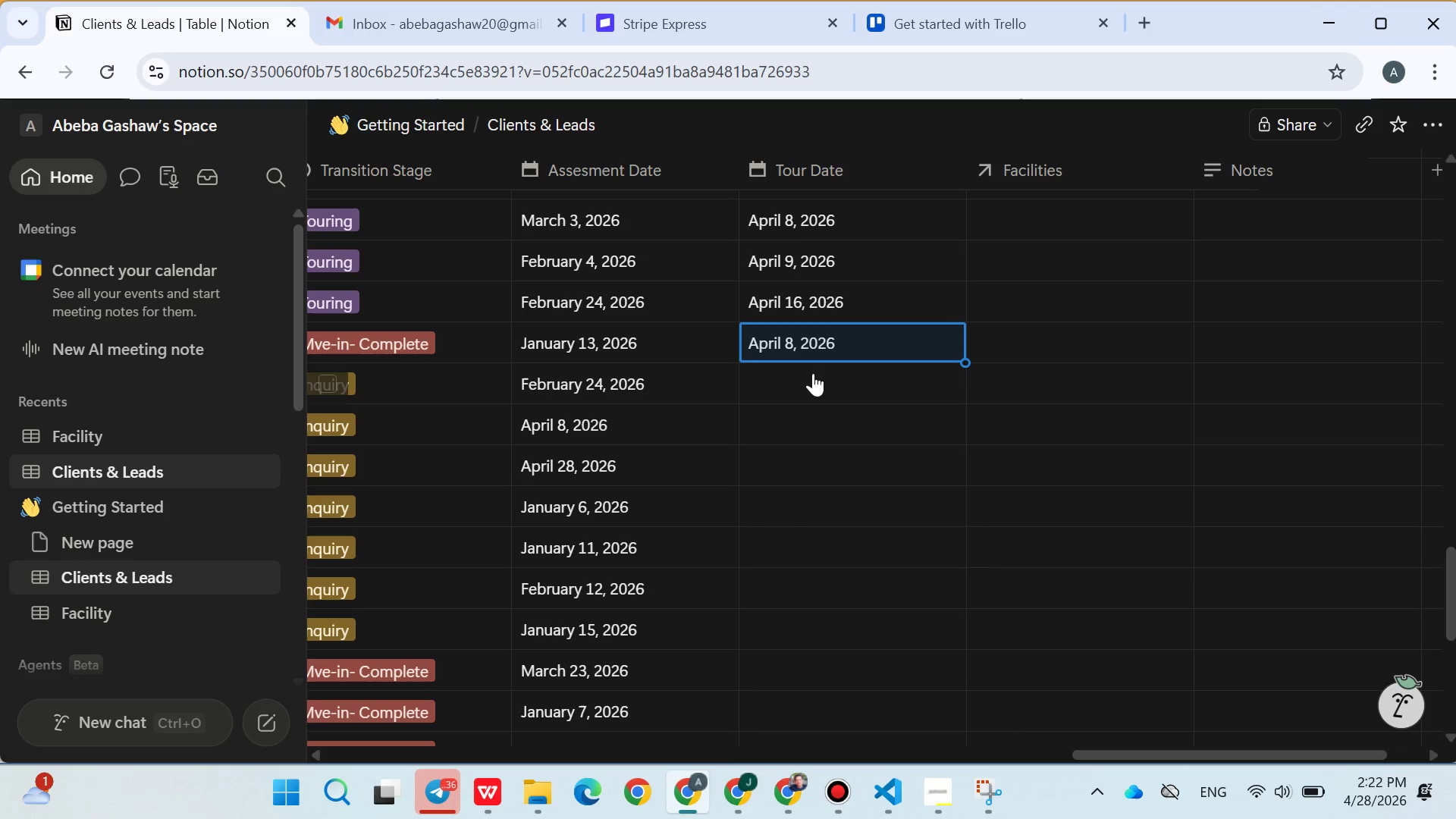 
left_click([813, 373])
 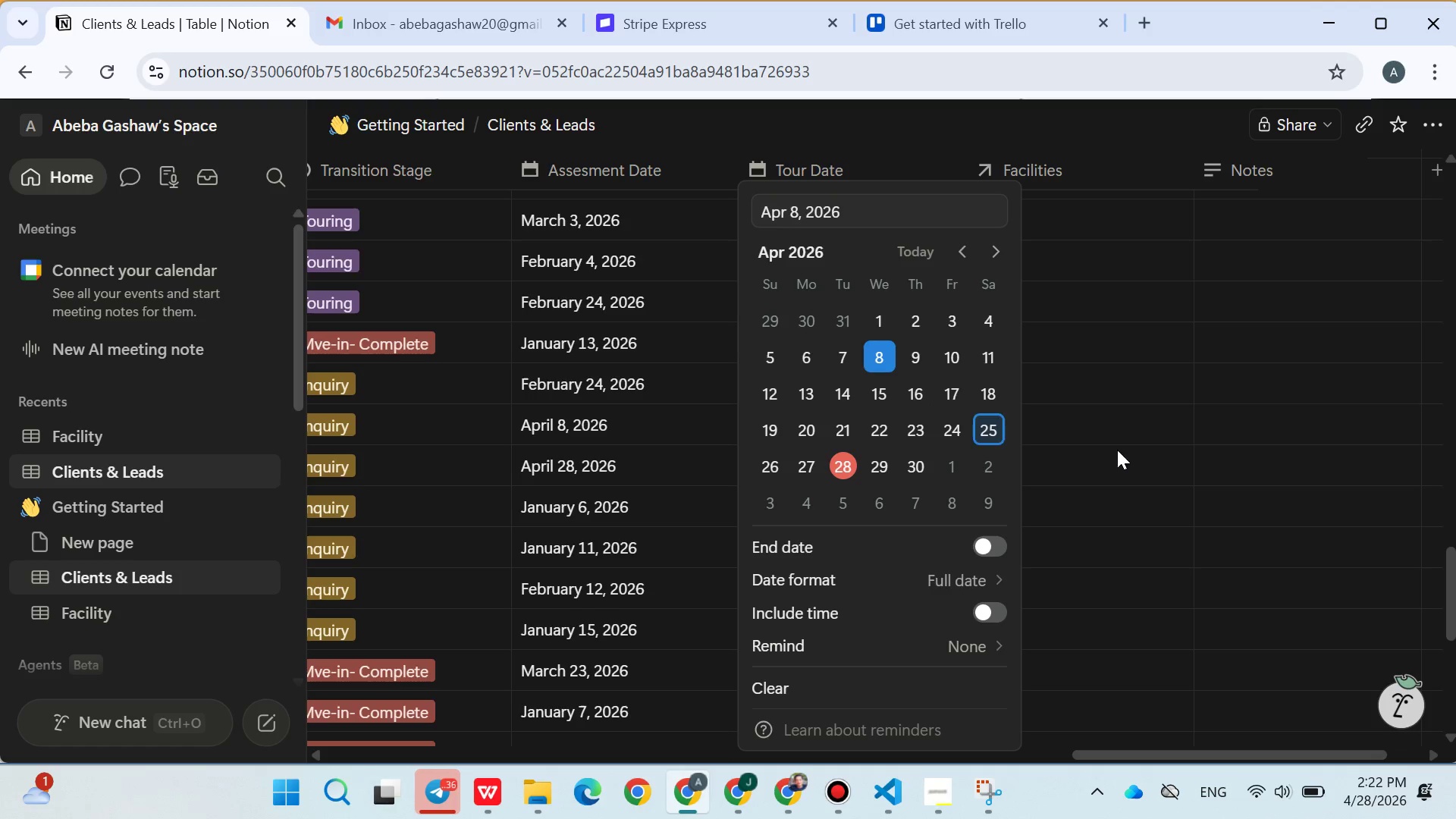 
double_click([1175, 472])
 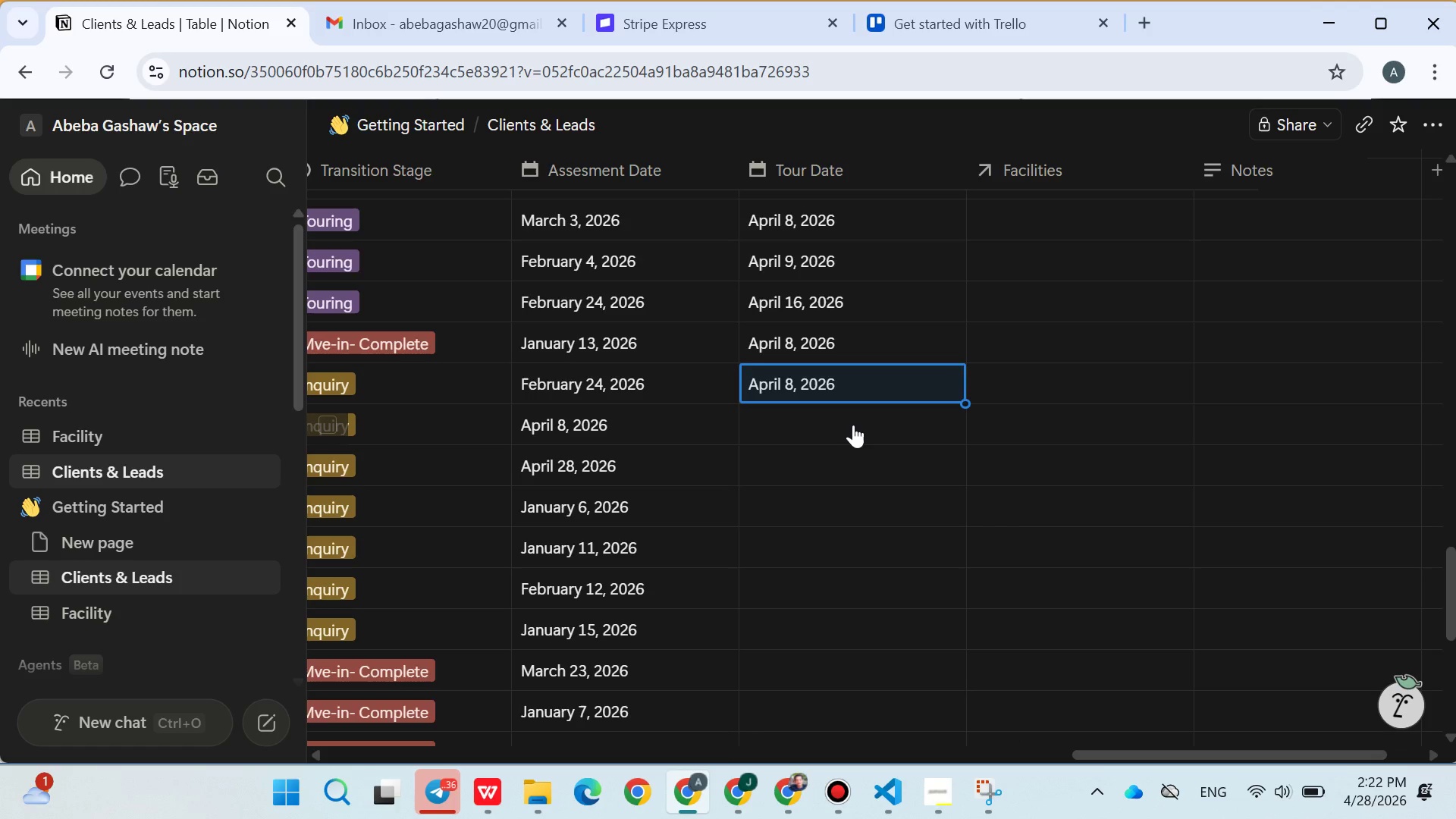 
left_click([853, 425])
 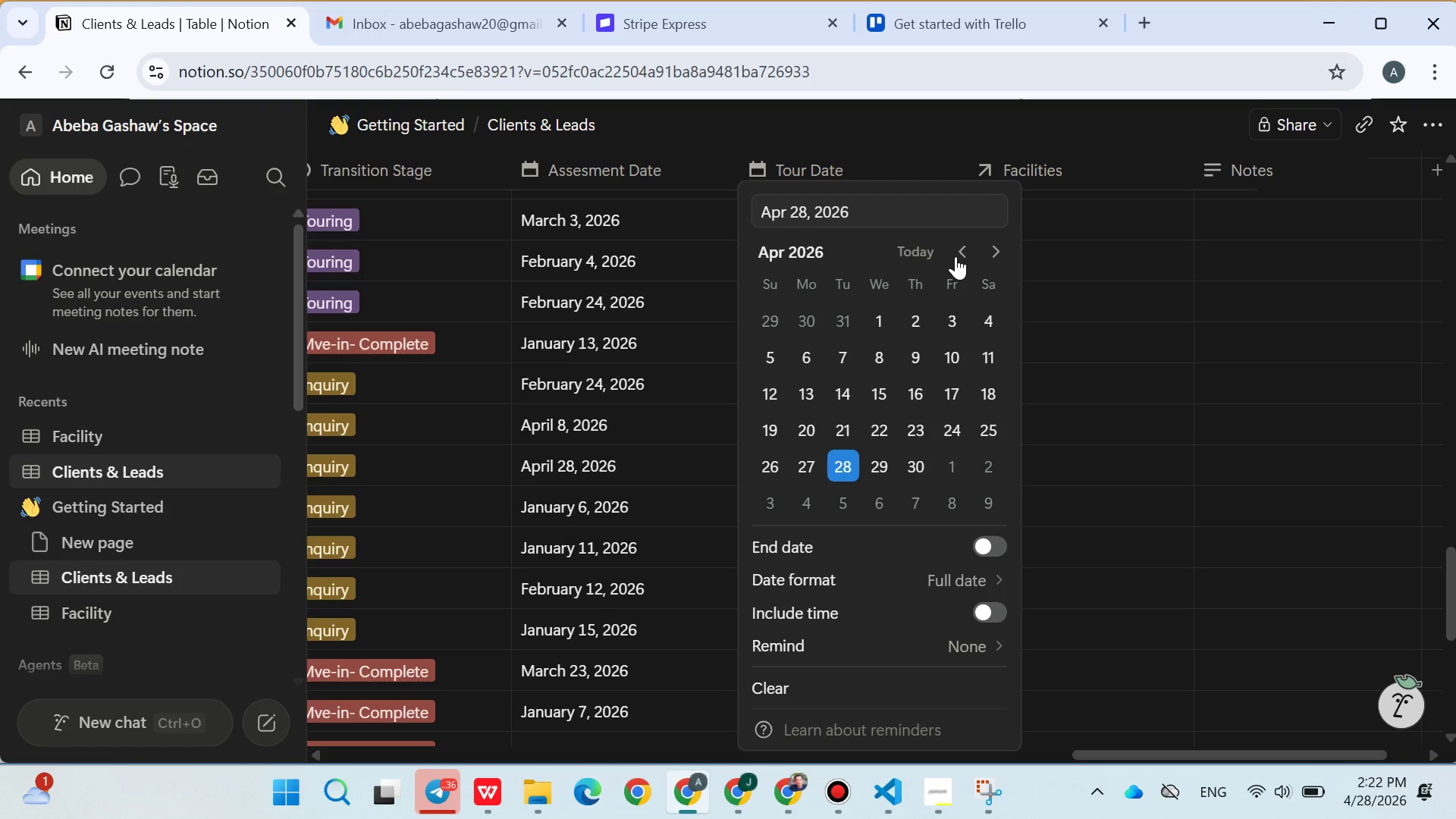 
double_click([956, 256])
 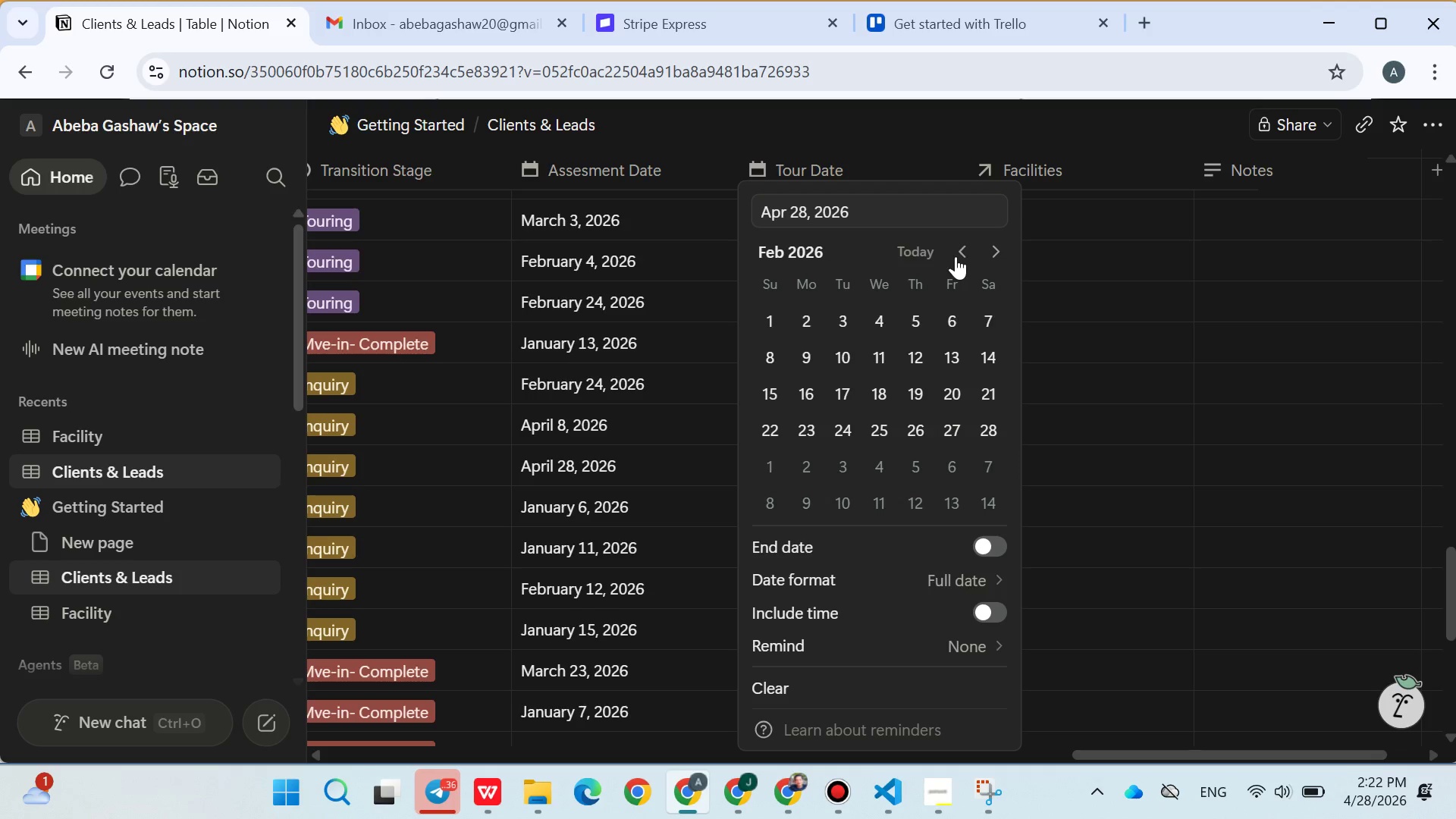 
triple_click([956, 256])
 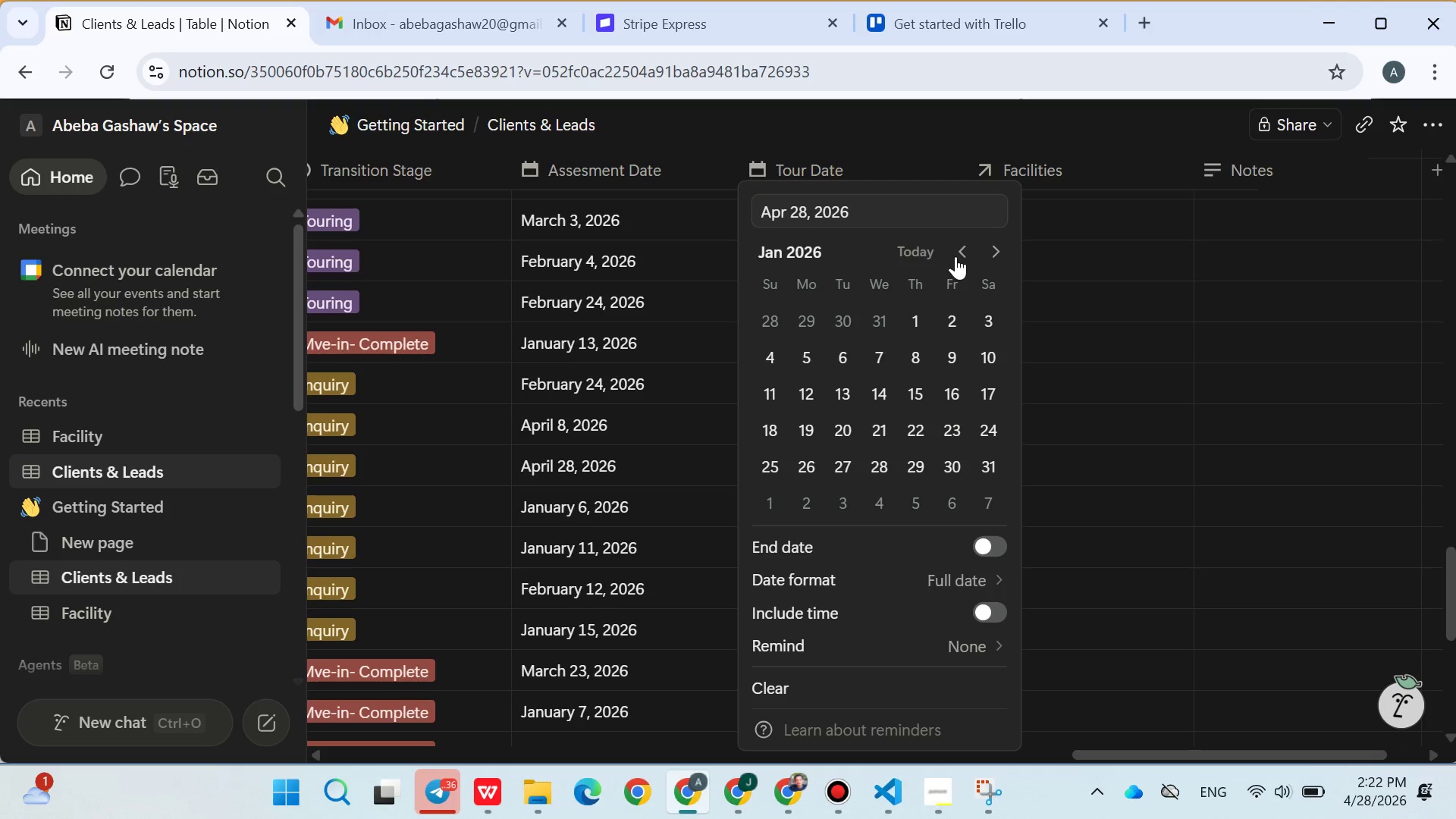 
triple_click([956, 256])
 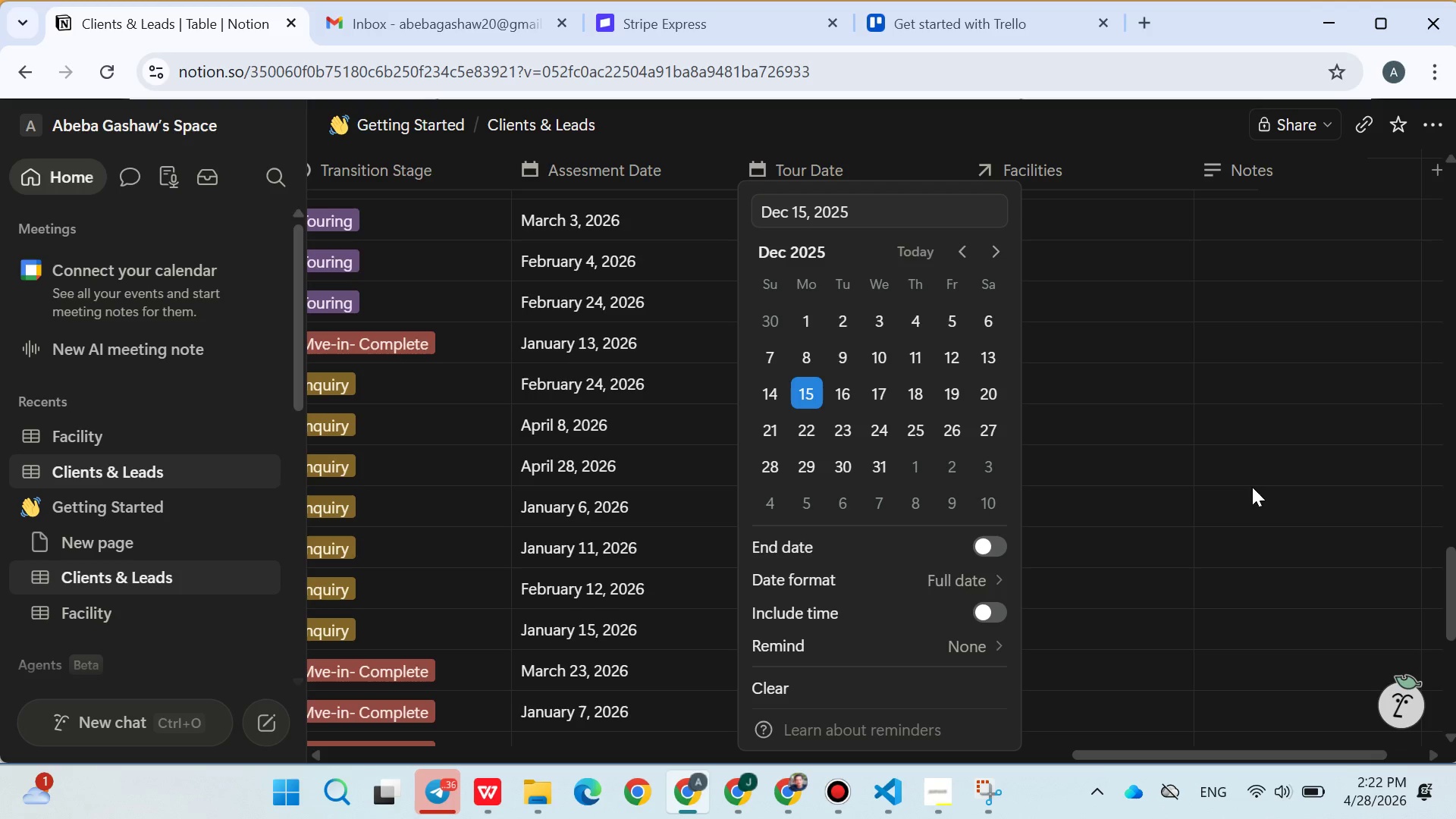 
double_click([1252, 487])
 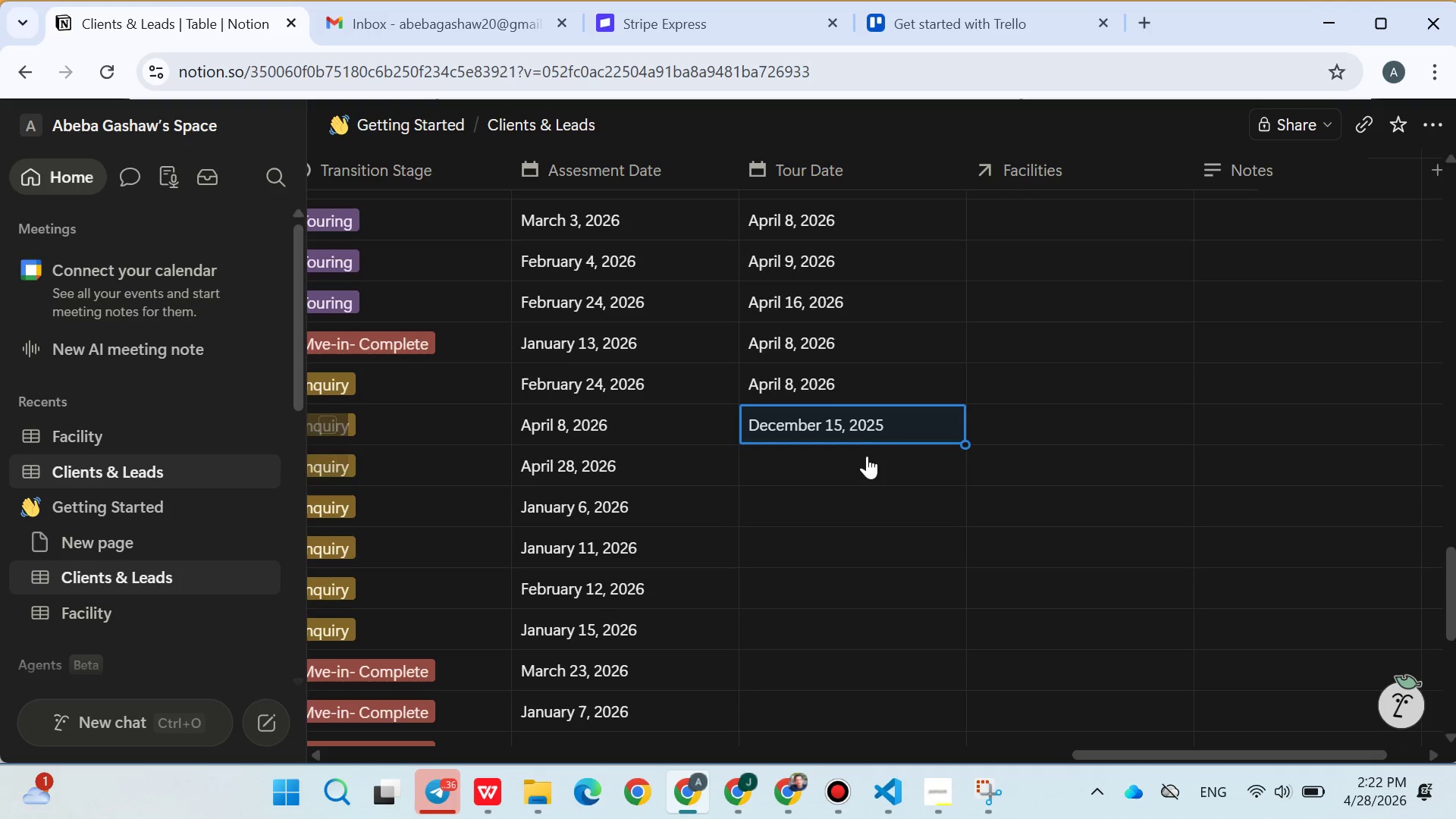 
left_click([867, 456])
 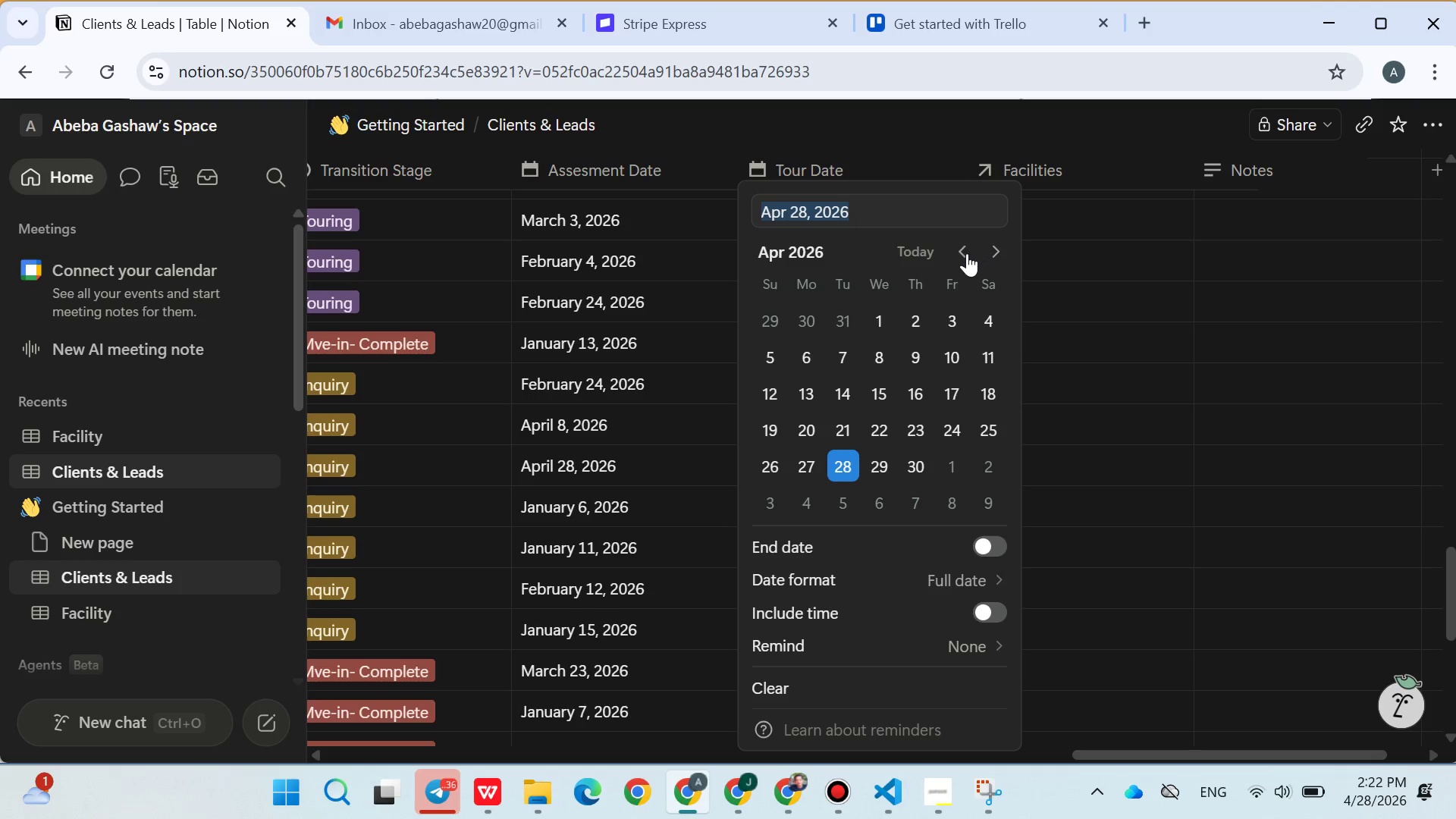 
double_click([967, 253])
 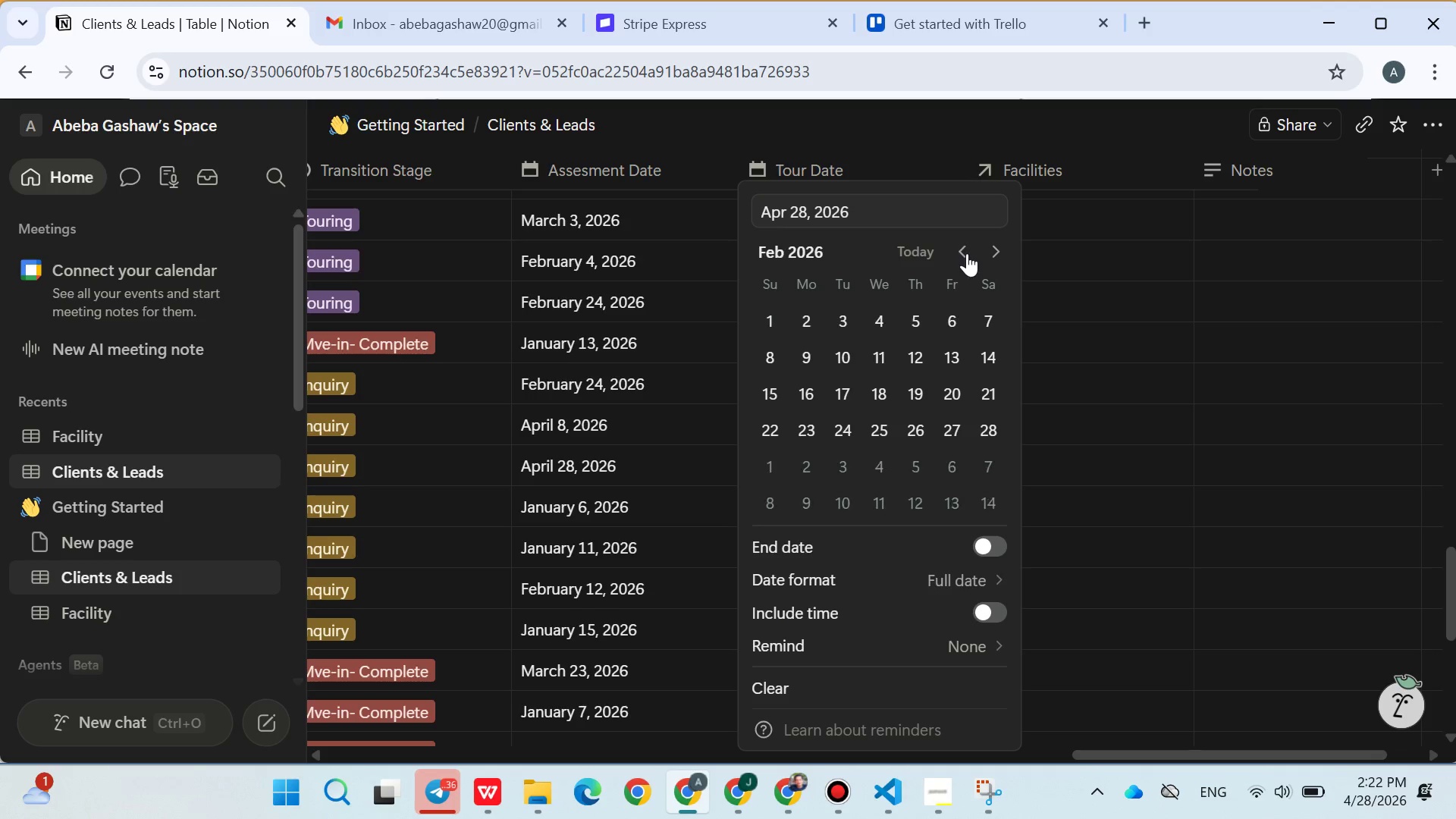 
triple_click([967, 253])
 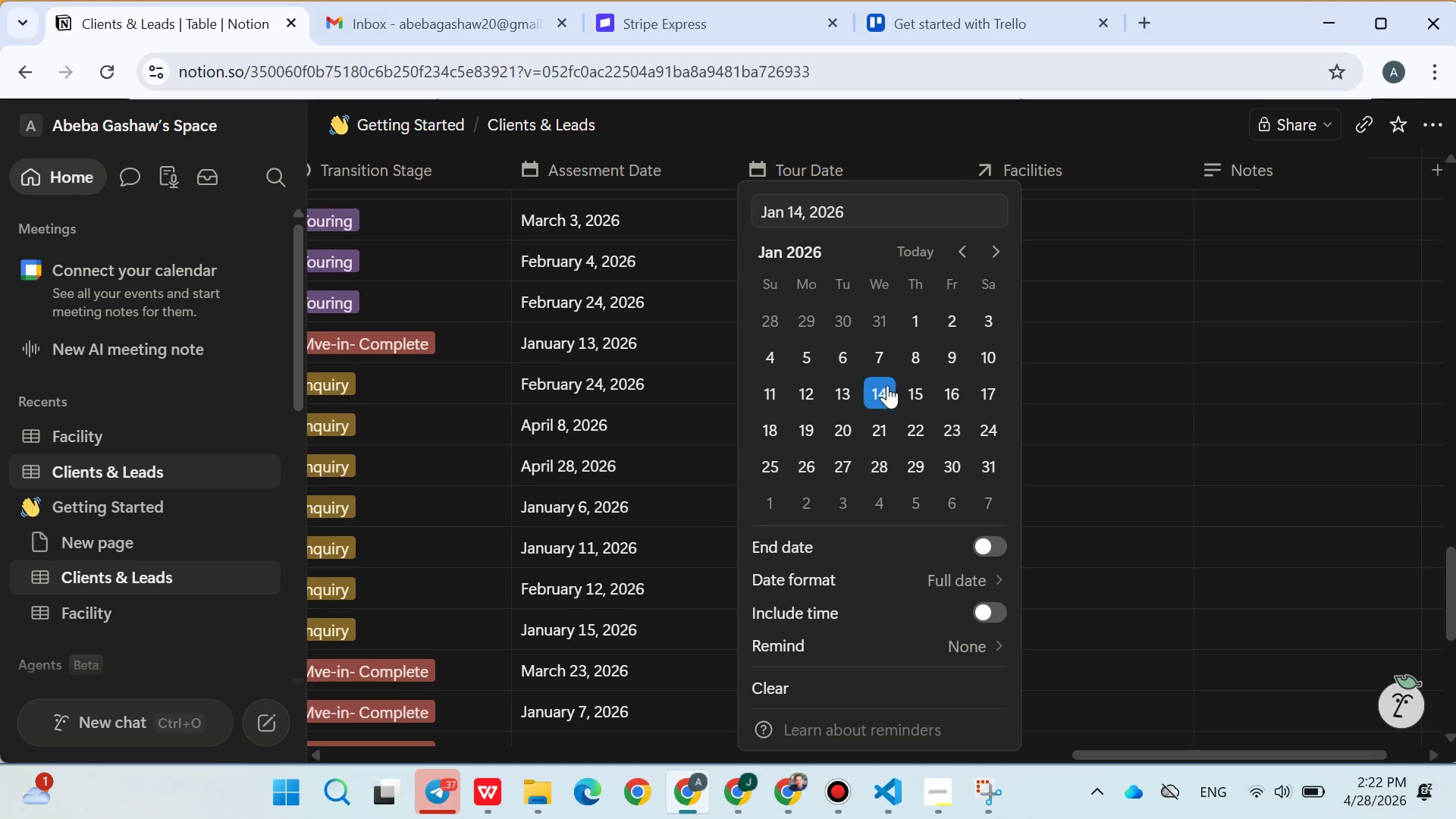 
double_click([1151, 507])
 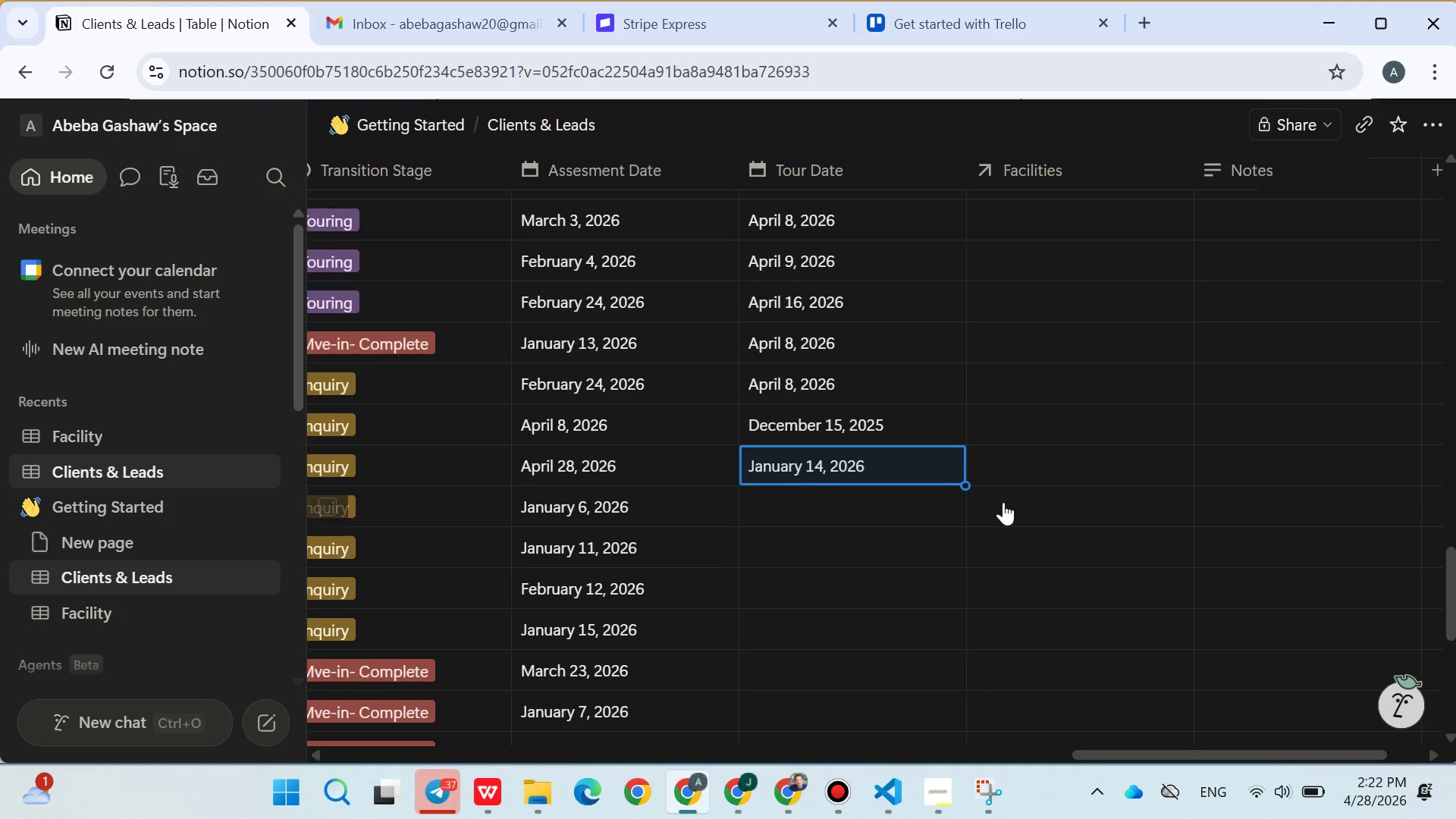 
scroll: coordinate [1003, 502], scroll_direction: none, amount: 0.0
 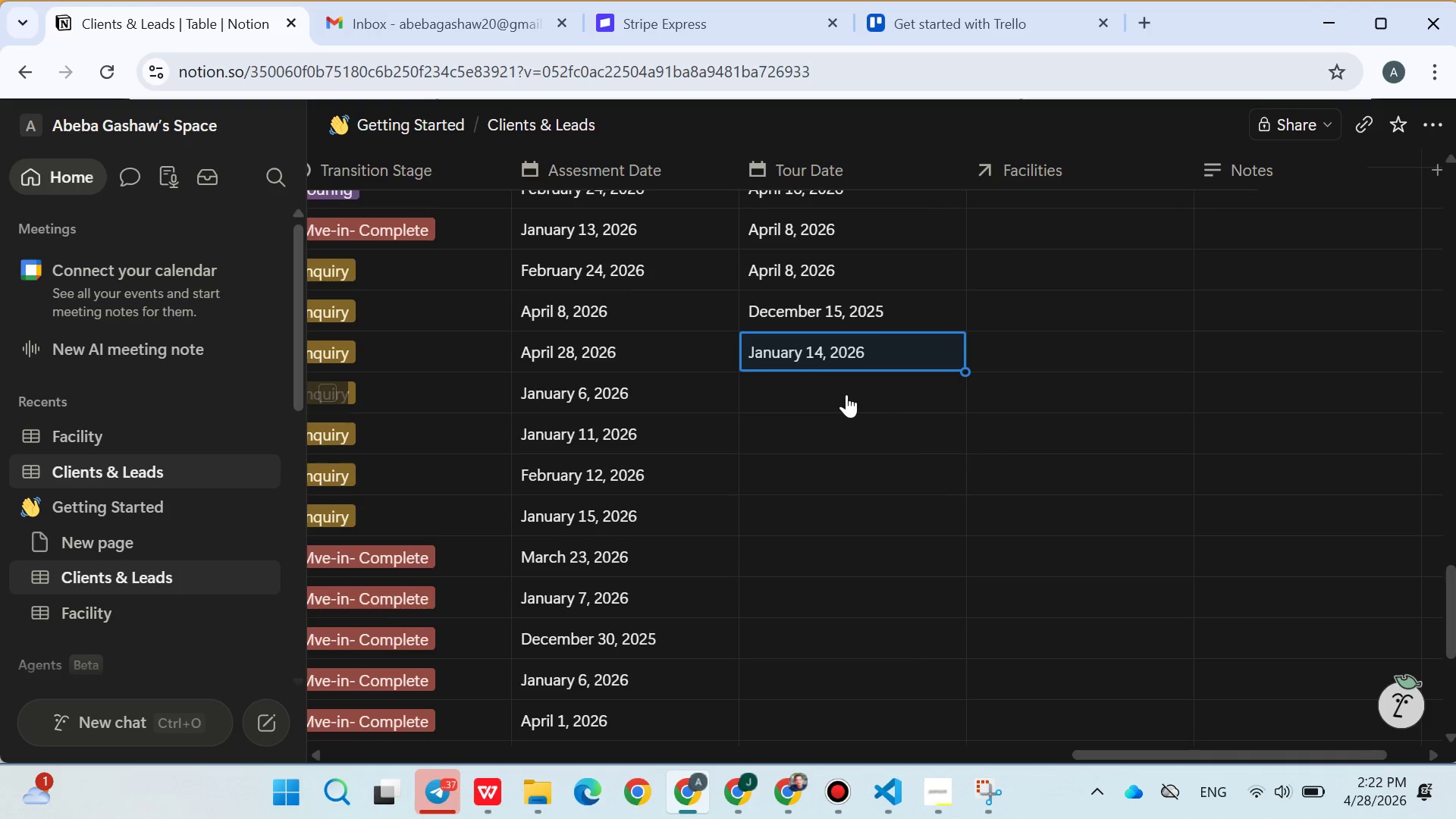 
left_click([846, 394])
 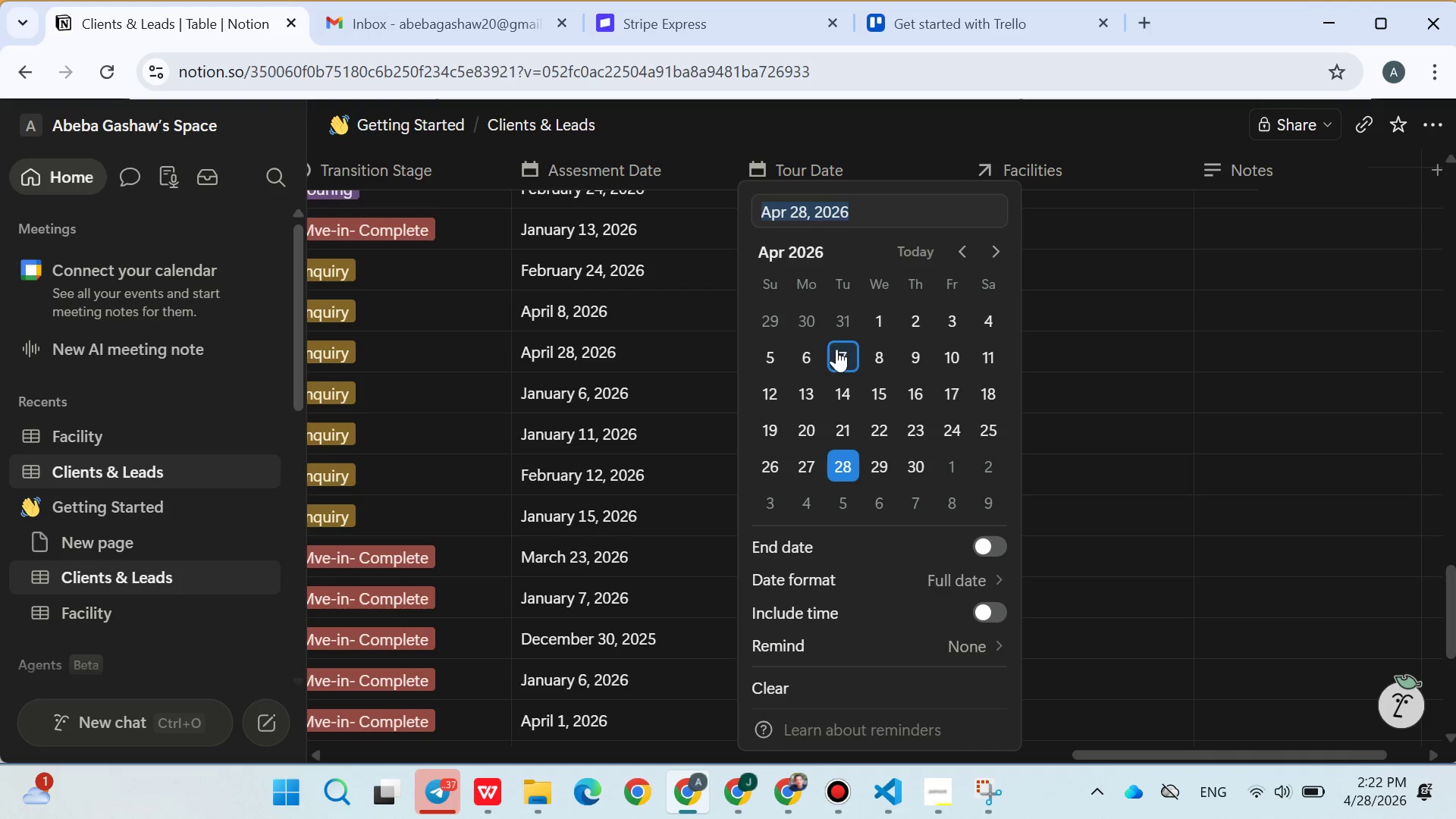 
double_click([1321, 484])
 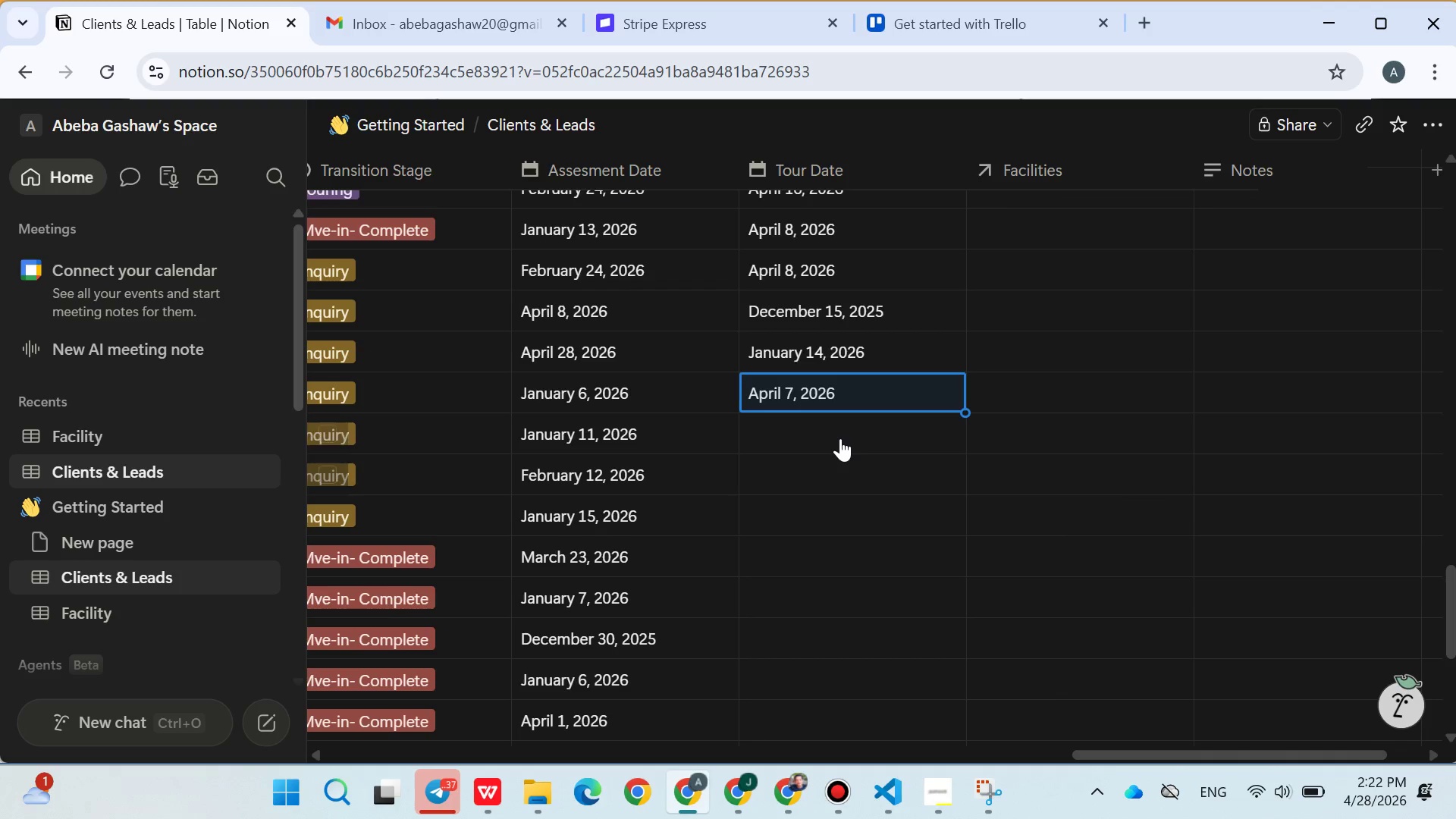 
left_click([840, 438])
 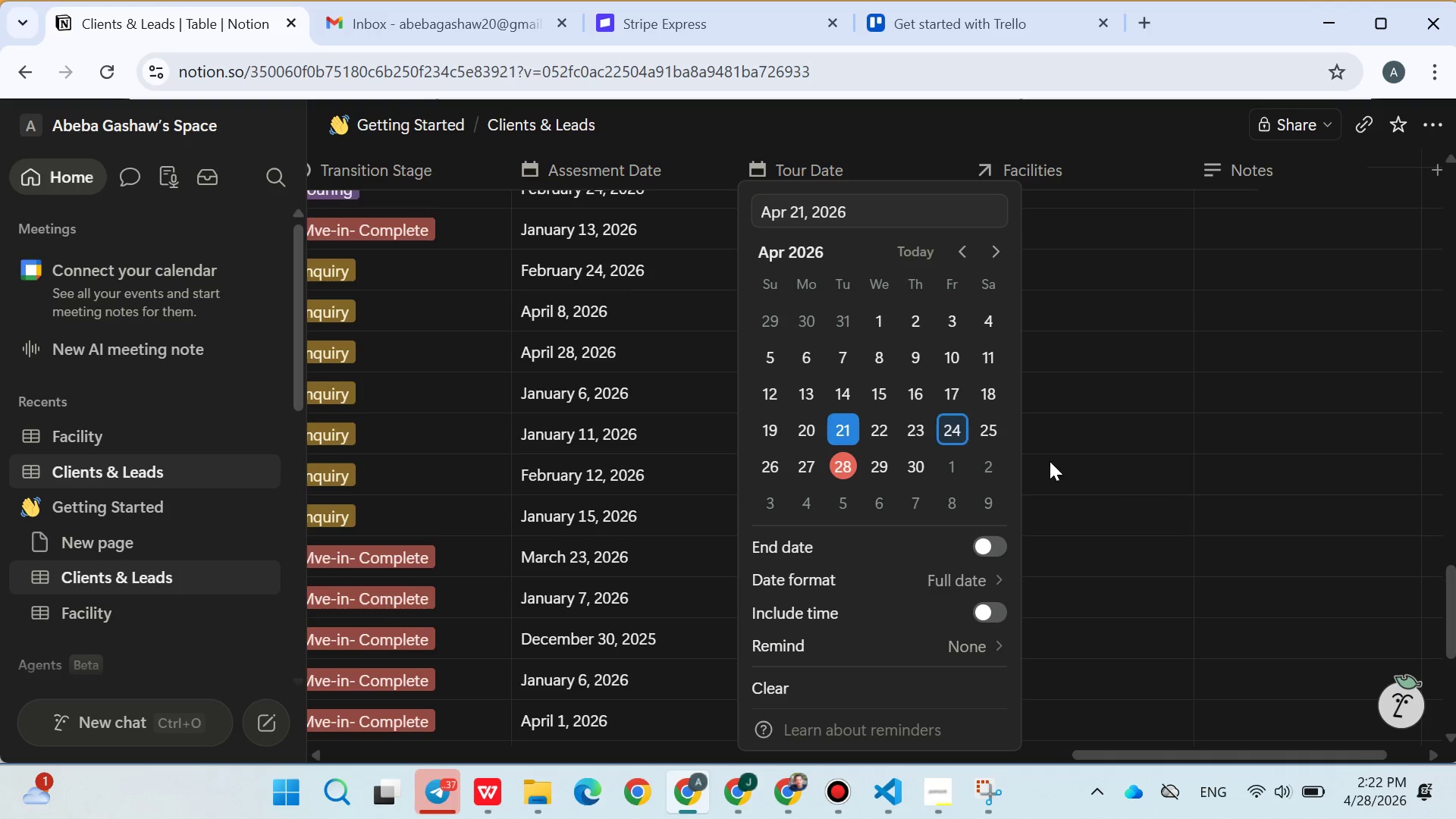 
double_click([1089, 472])
 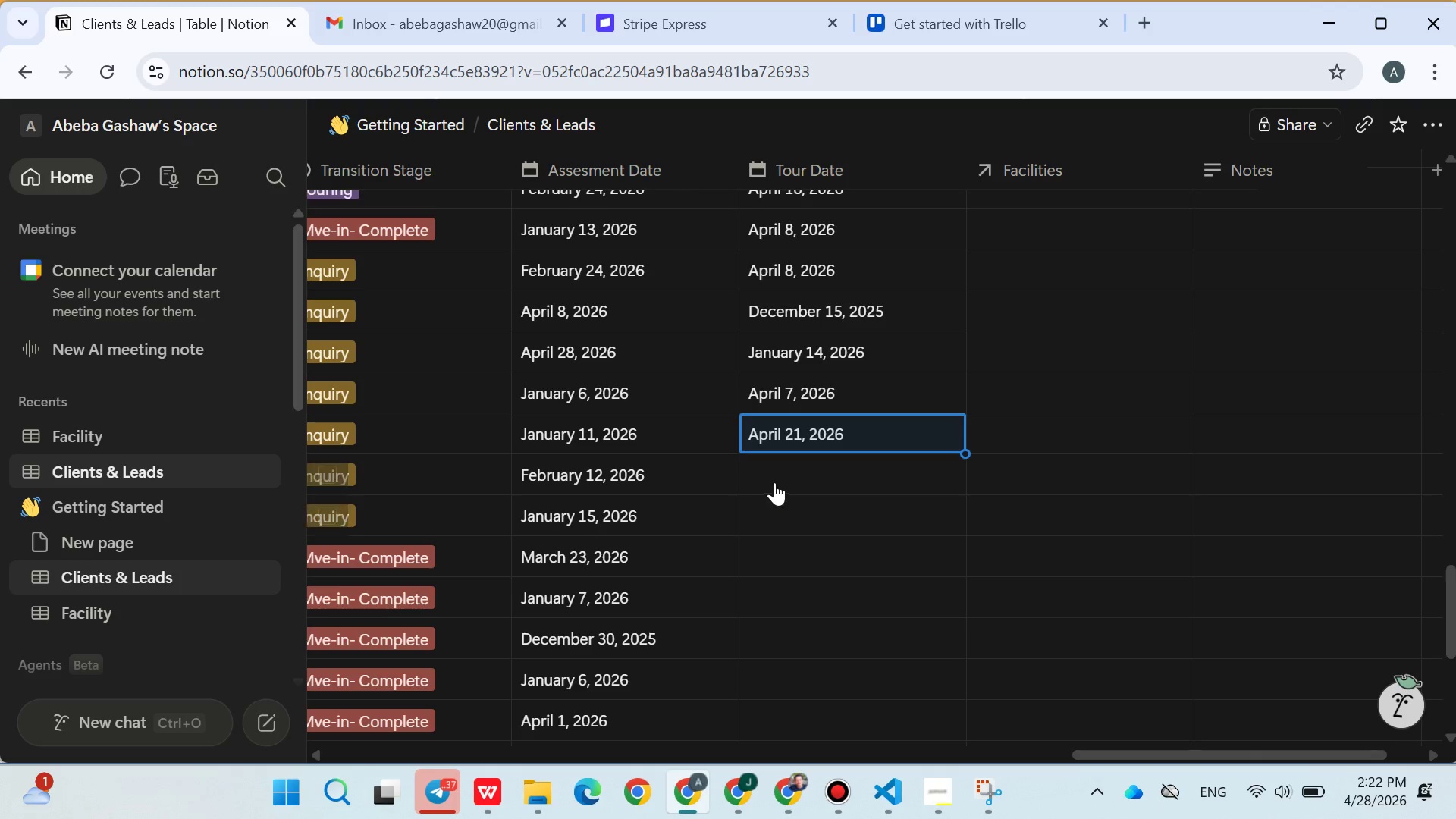 
left_click([774, 482])
 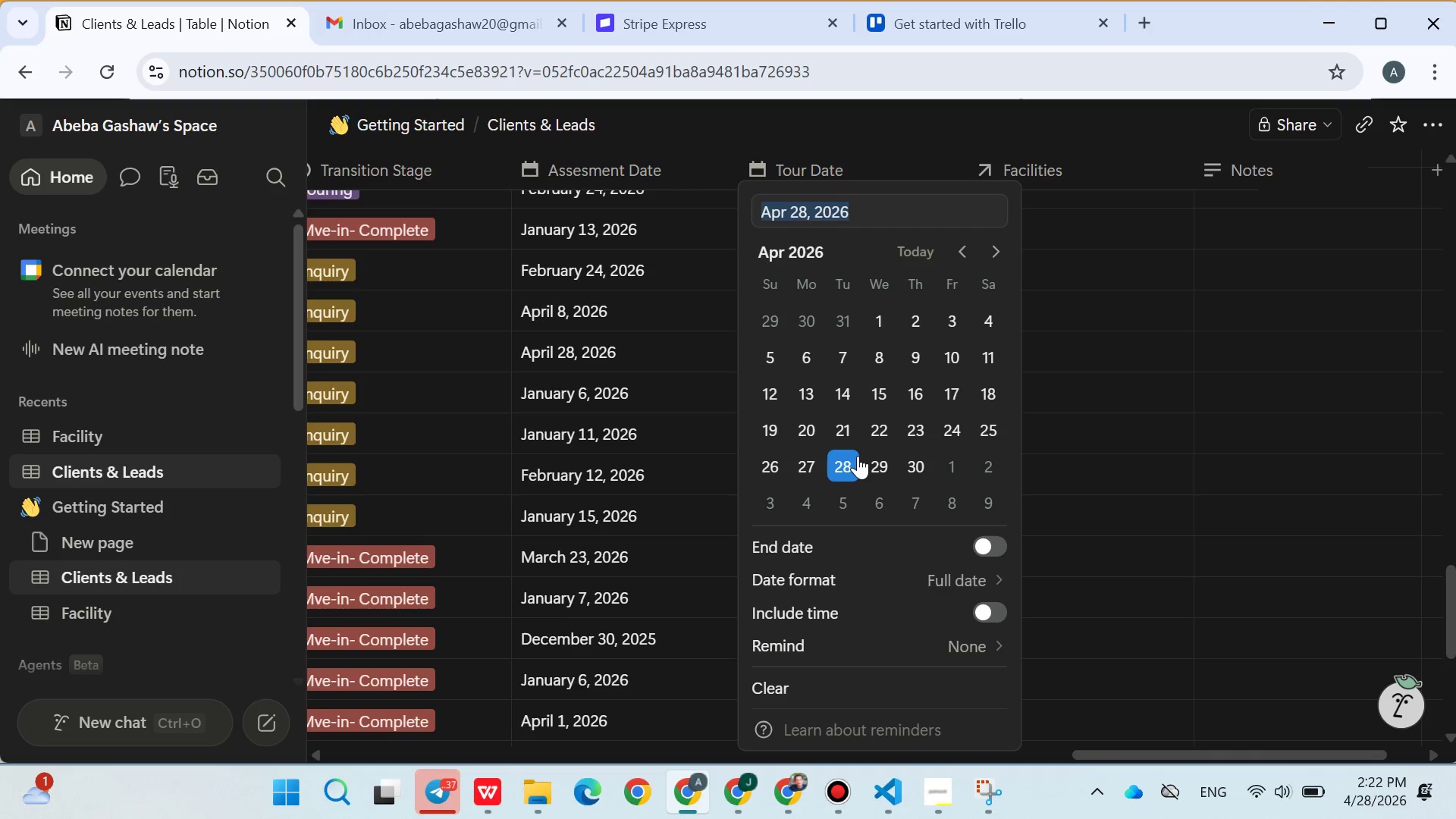 
left_click([858, 456])
 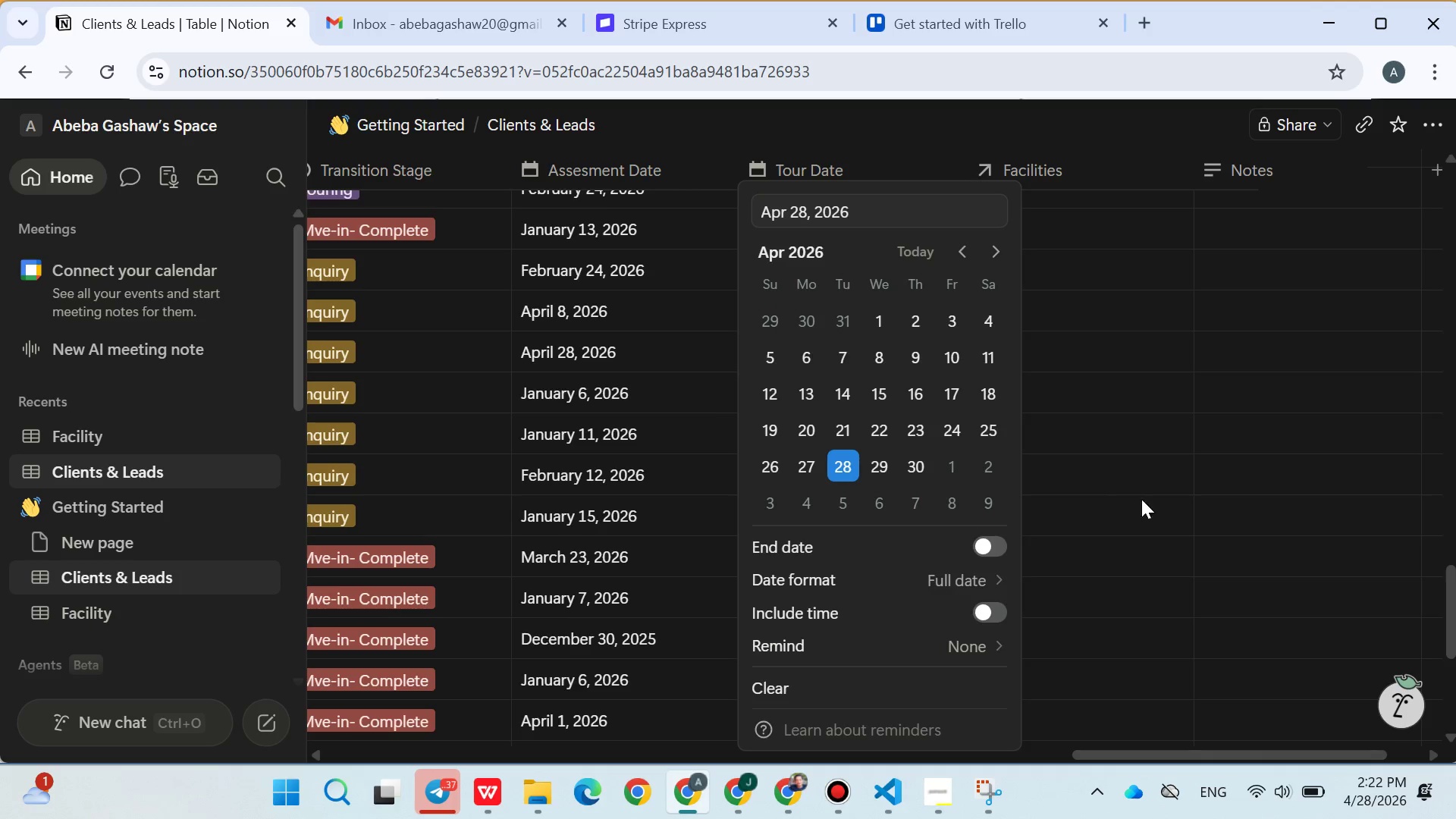 
left_click([1141, 499])
 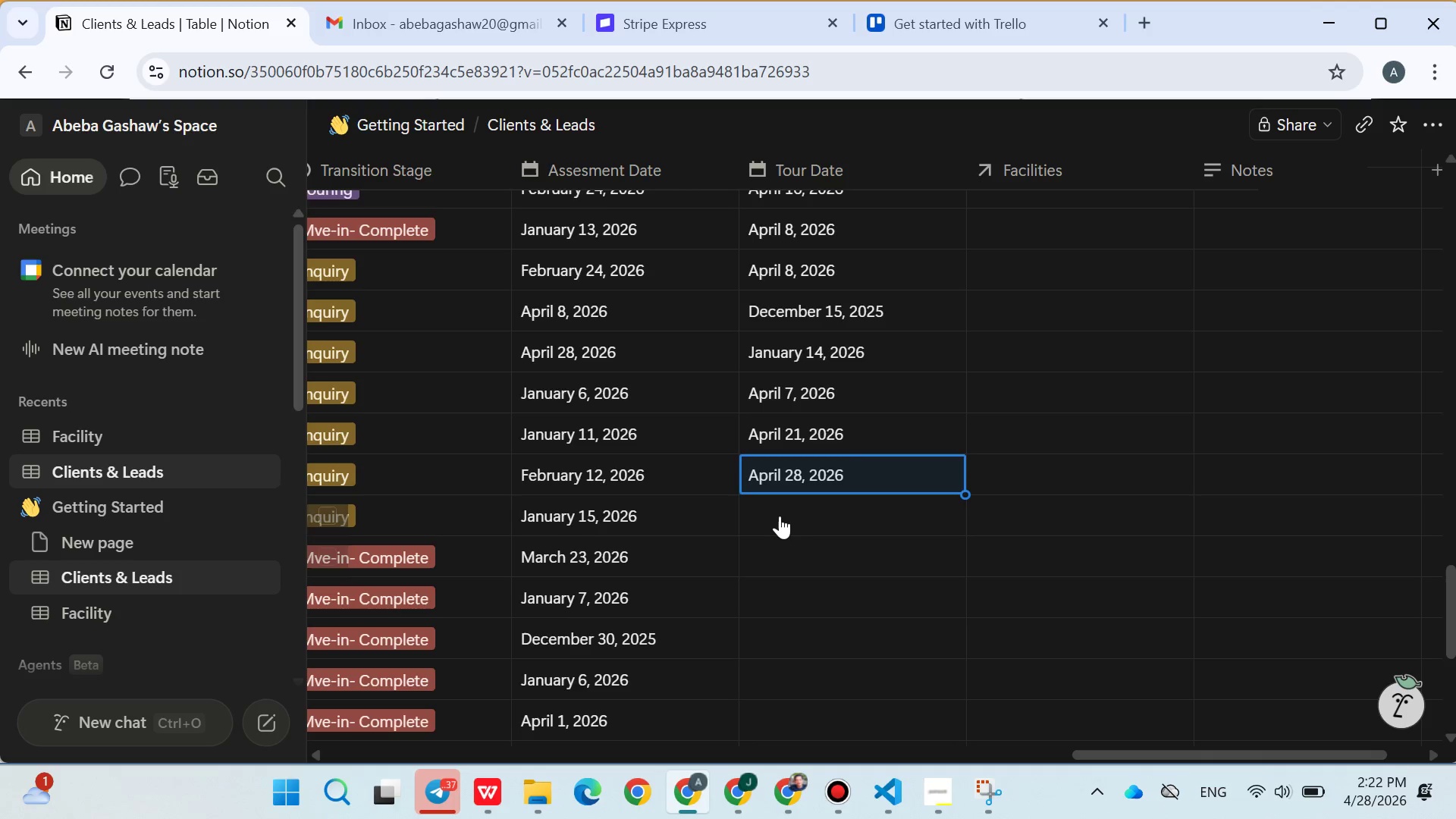 
left_click([780, 513])
 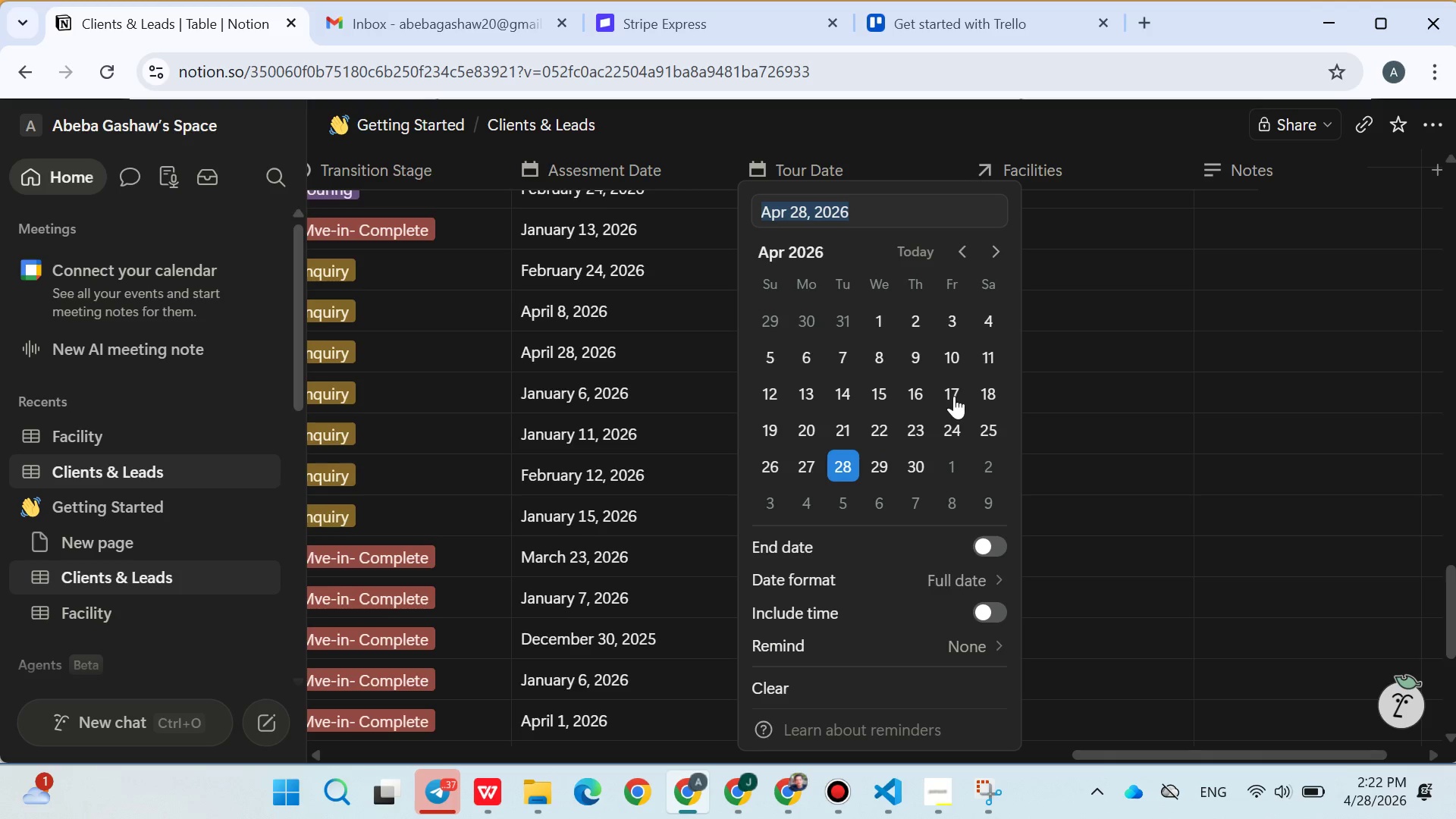 
left_click([1009, 426])
 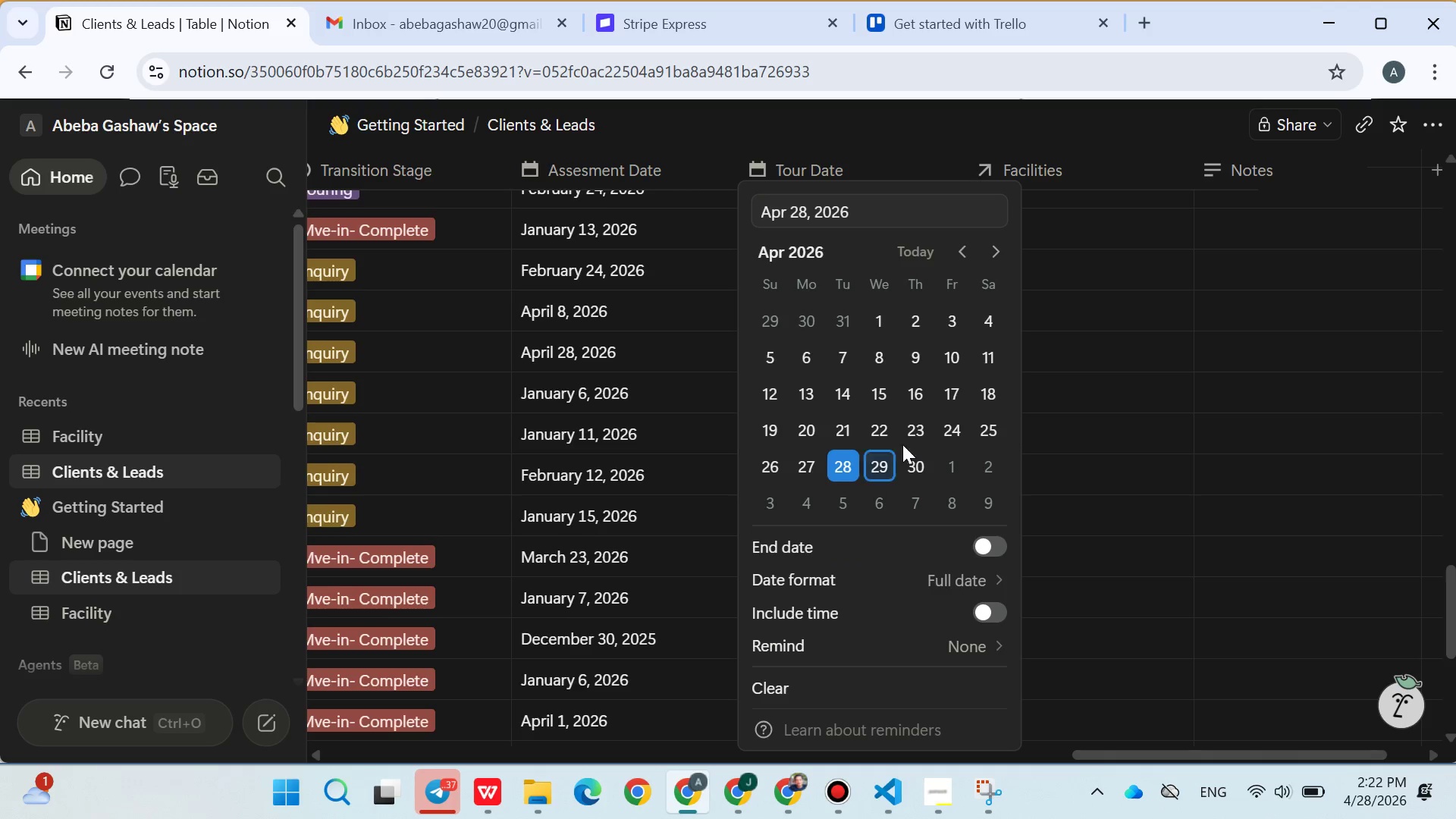 
double_click([1067, 516])
 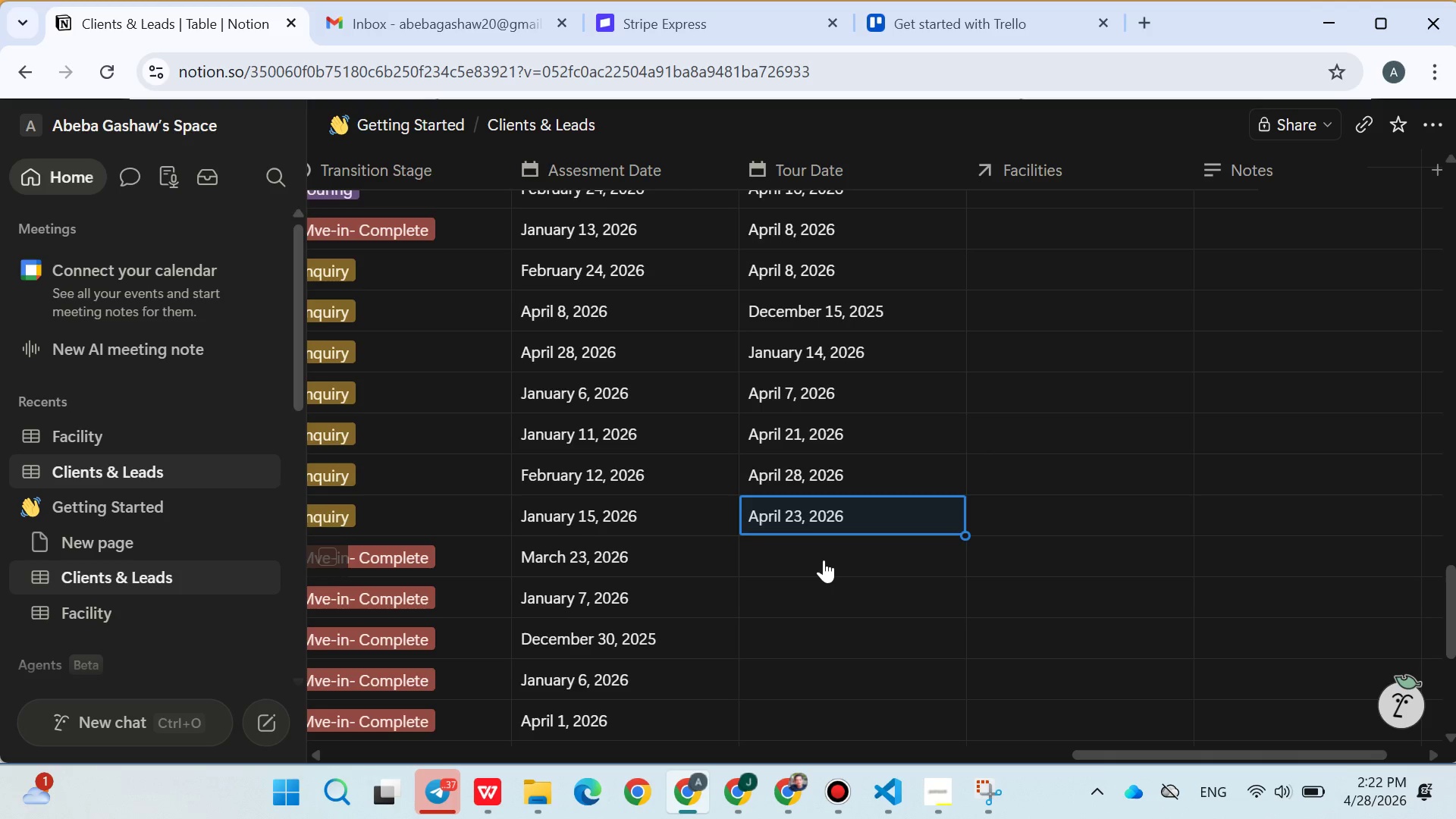 
left_click([824, 560])
 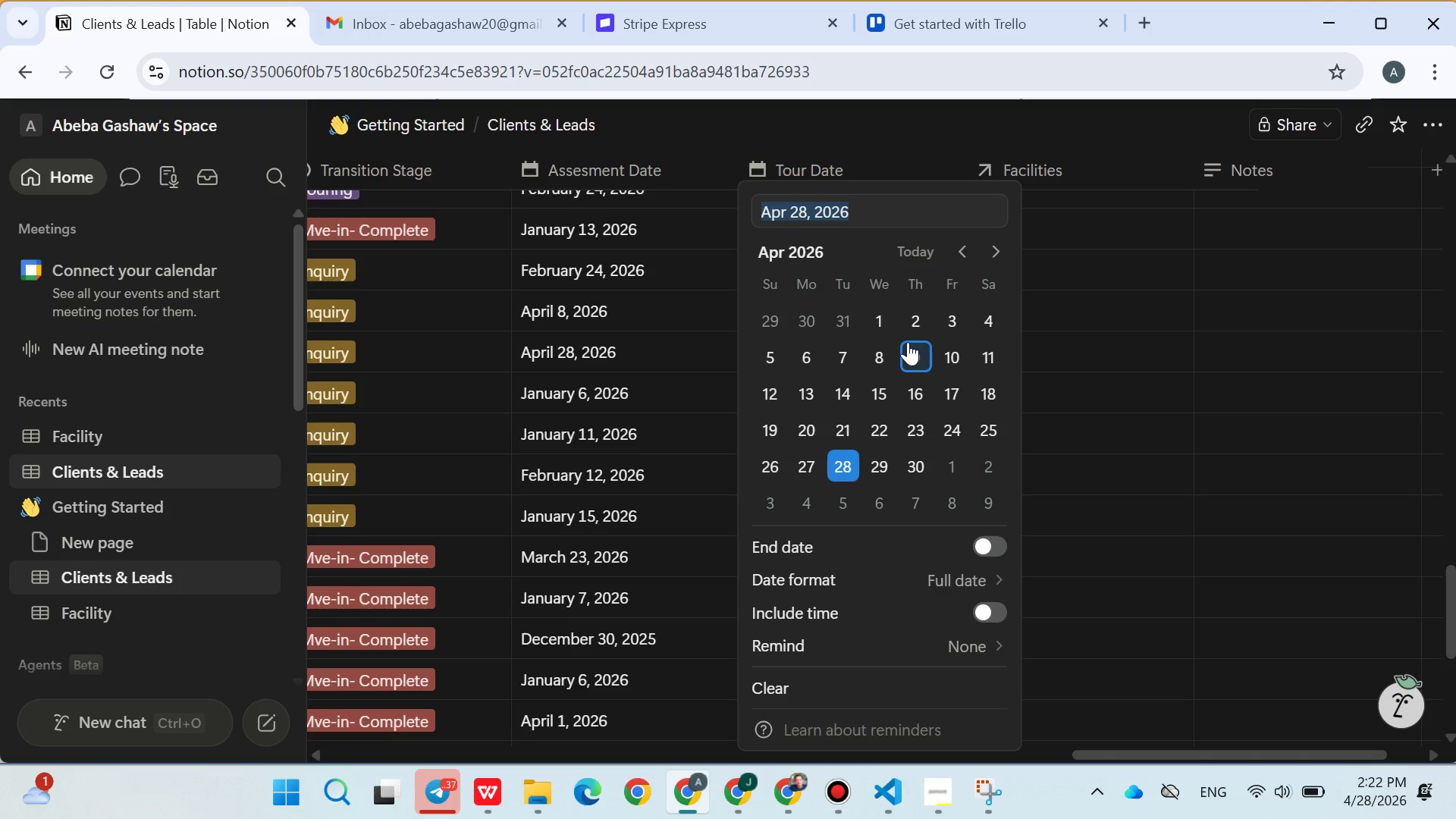 
left_click([908, 340])
 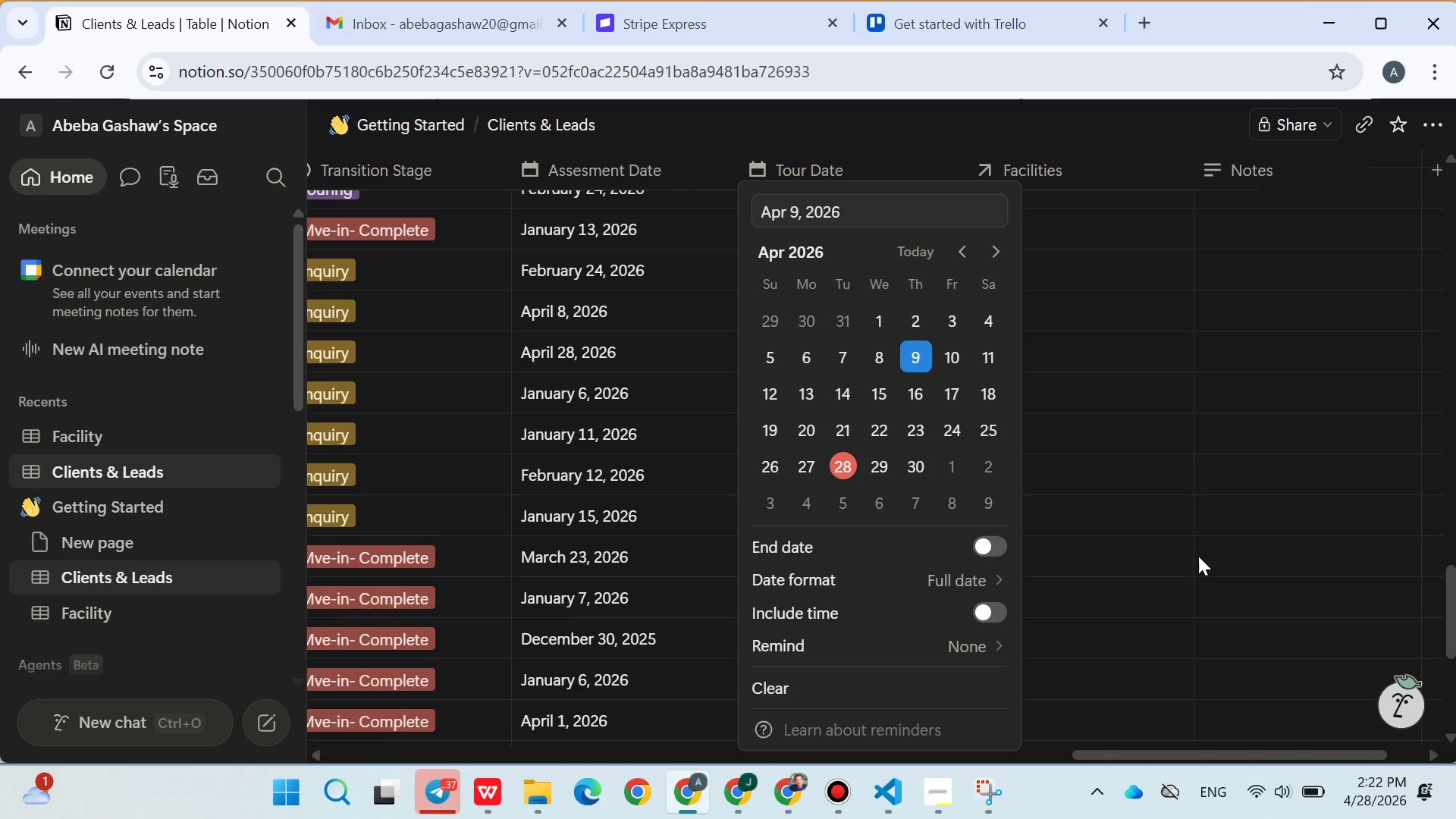 
left_click([1198, 556])
 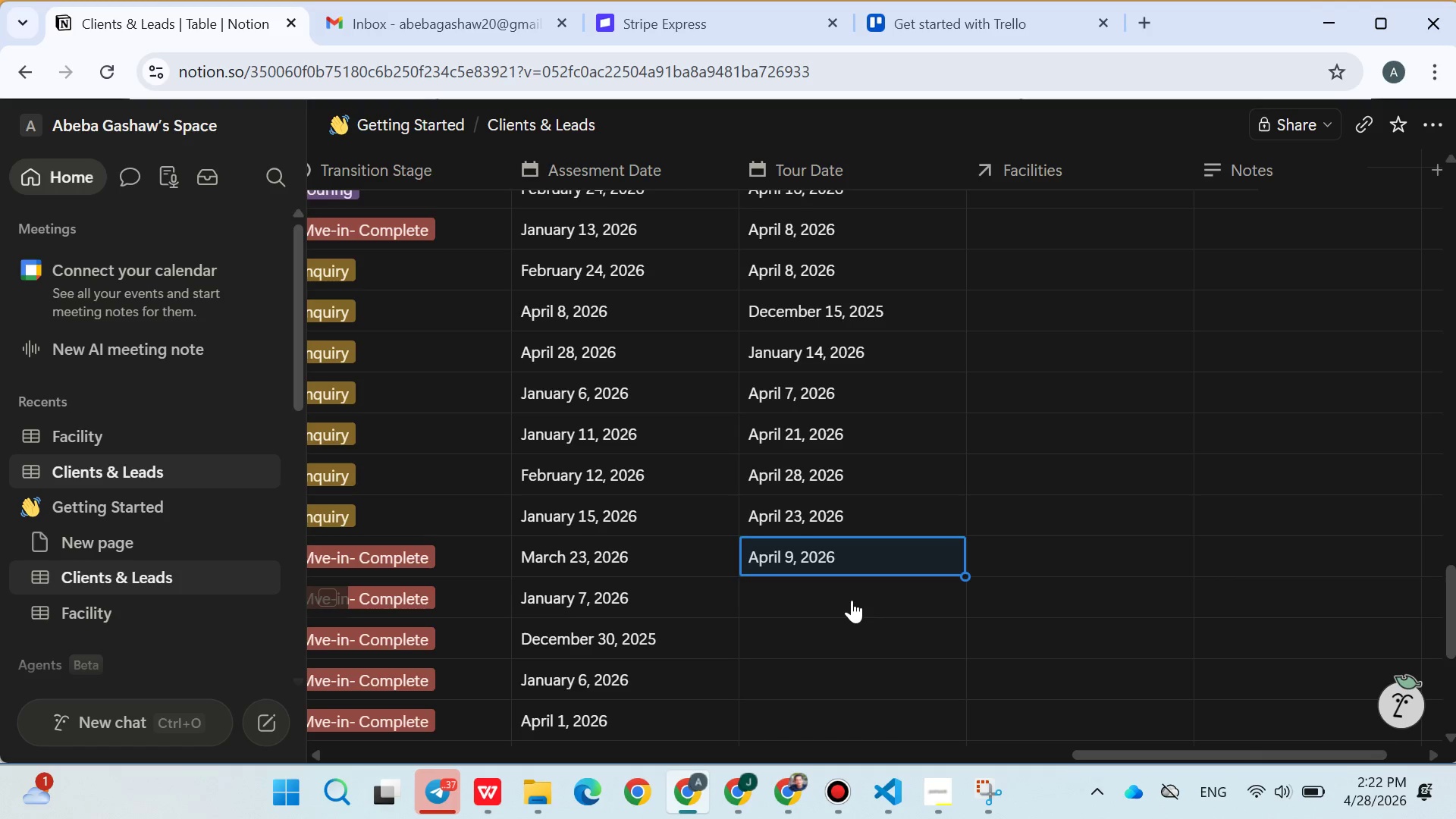 
left_click([850, 600])
 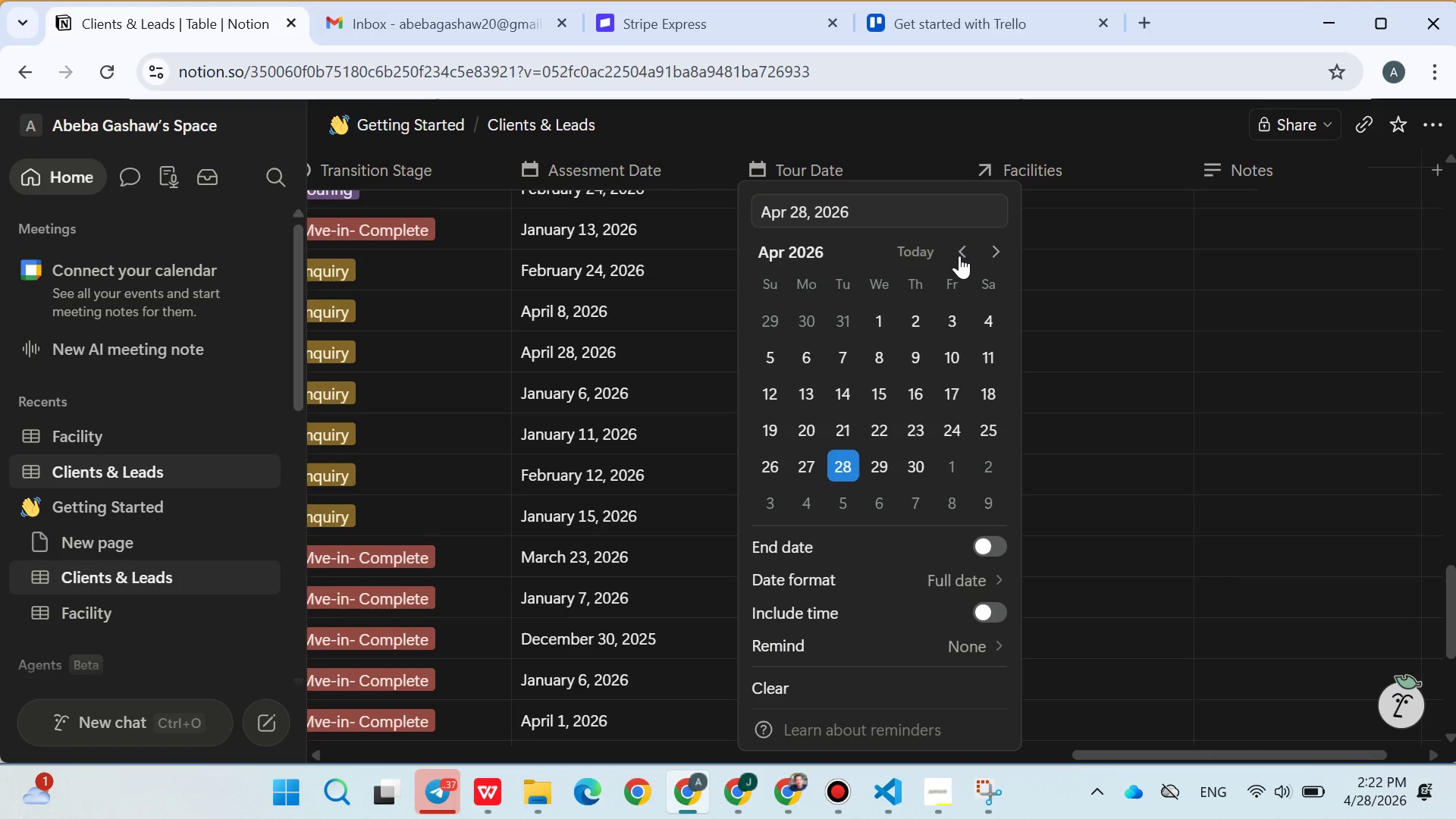 
double_click([959, 256])
 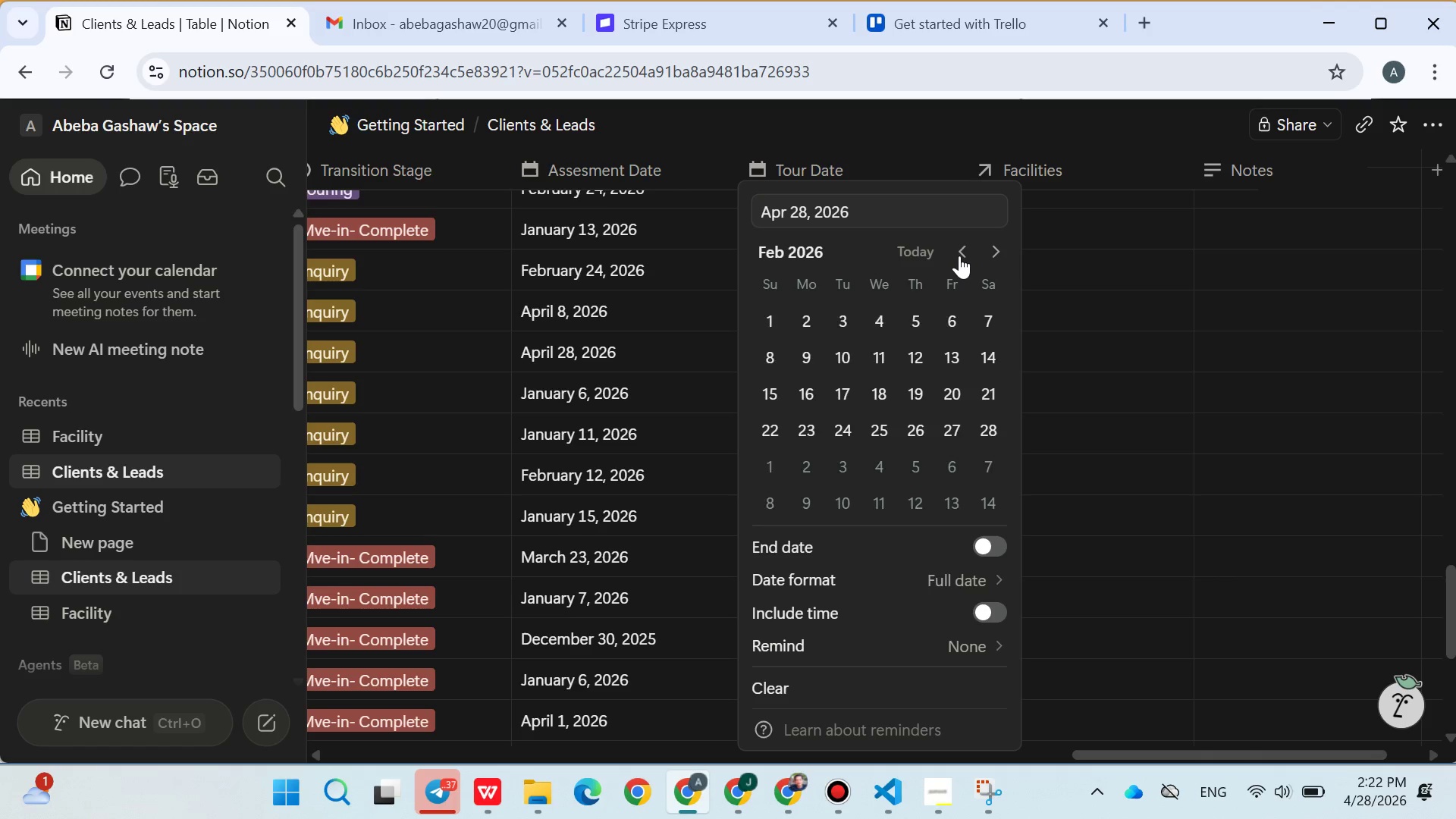 
triple_click([959, 256])
 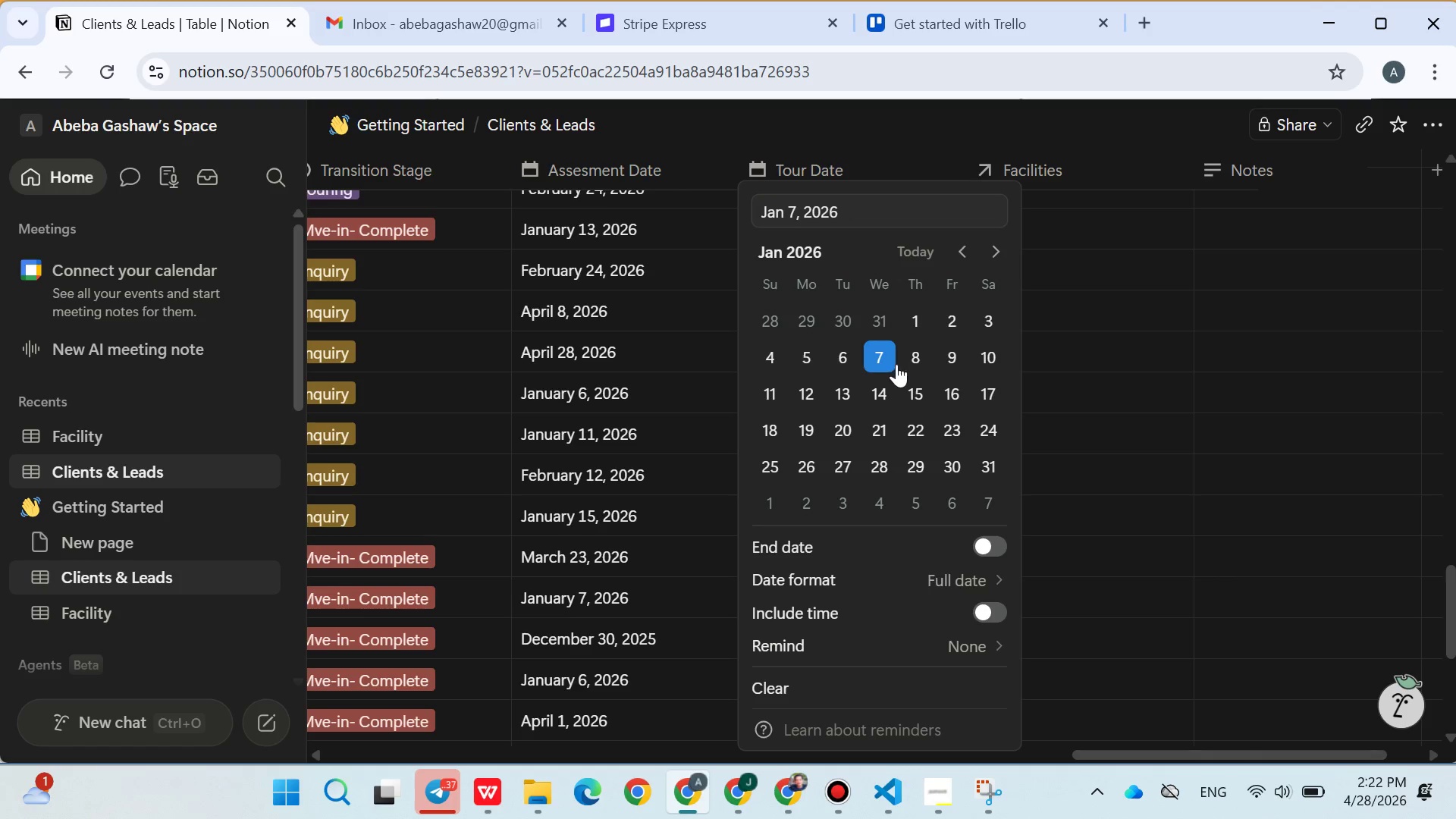 
double_click([1258, 491])
 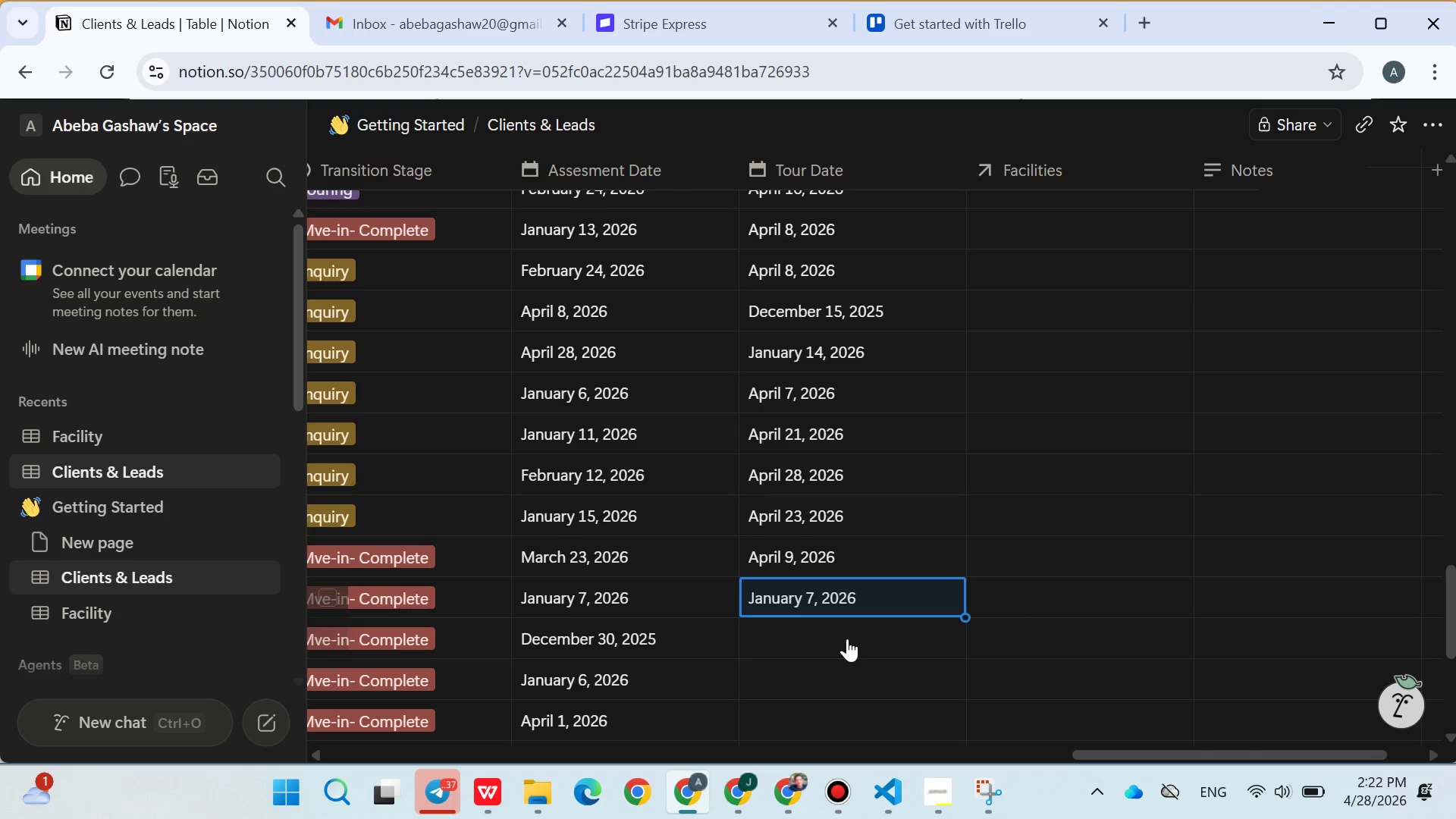 
left_click([847, 639])
 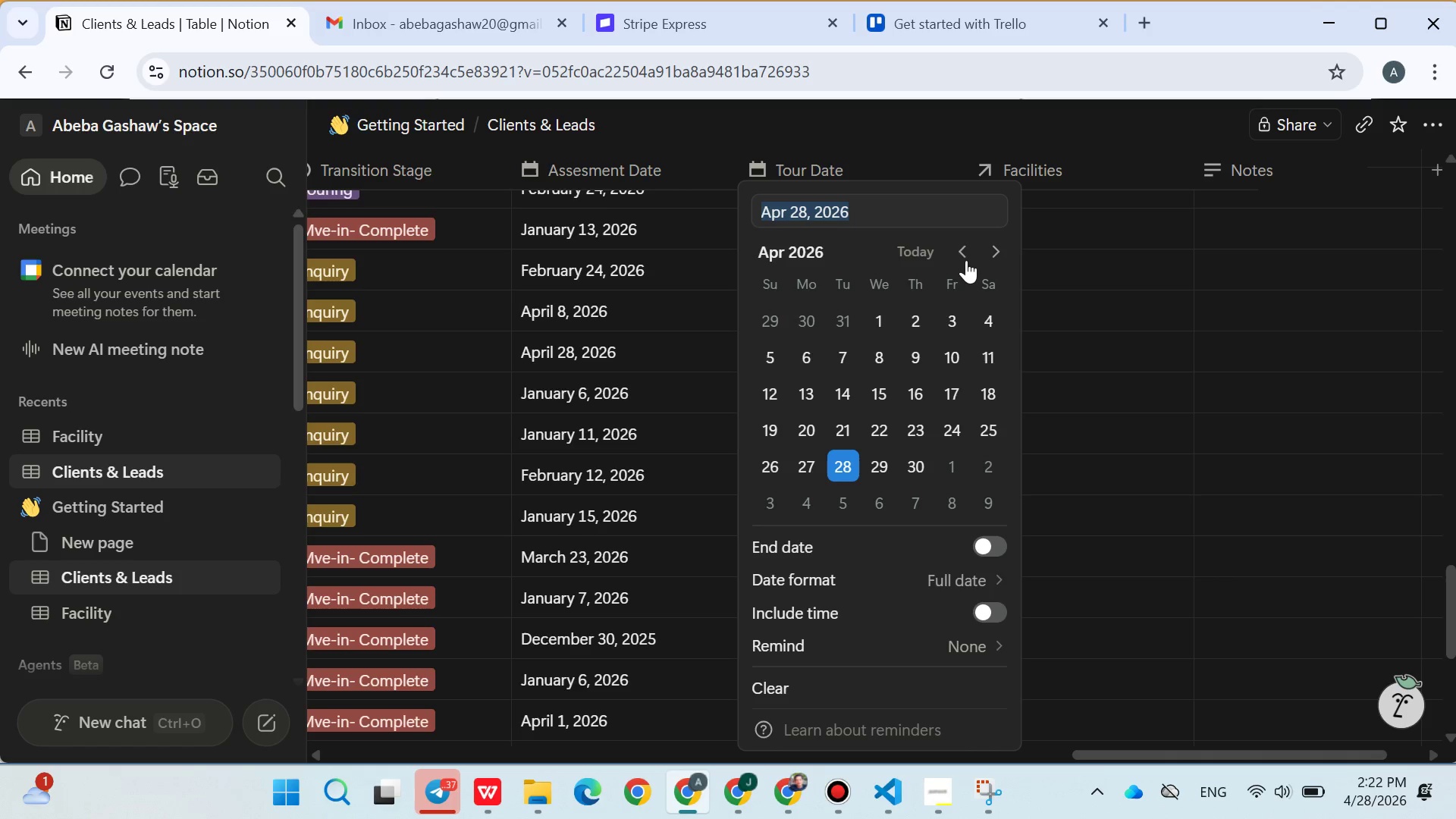 
double_click([968, 256])
 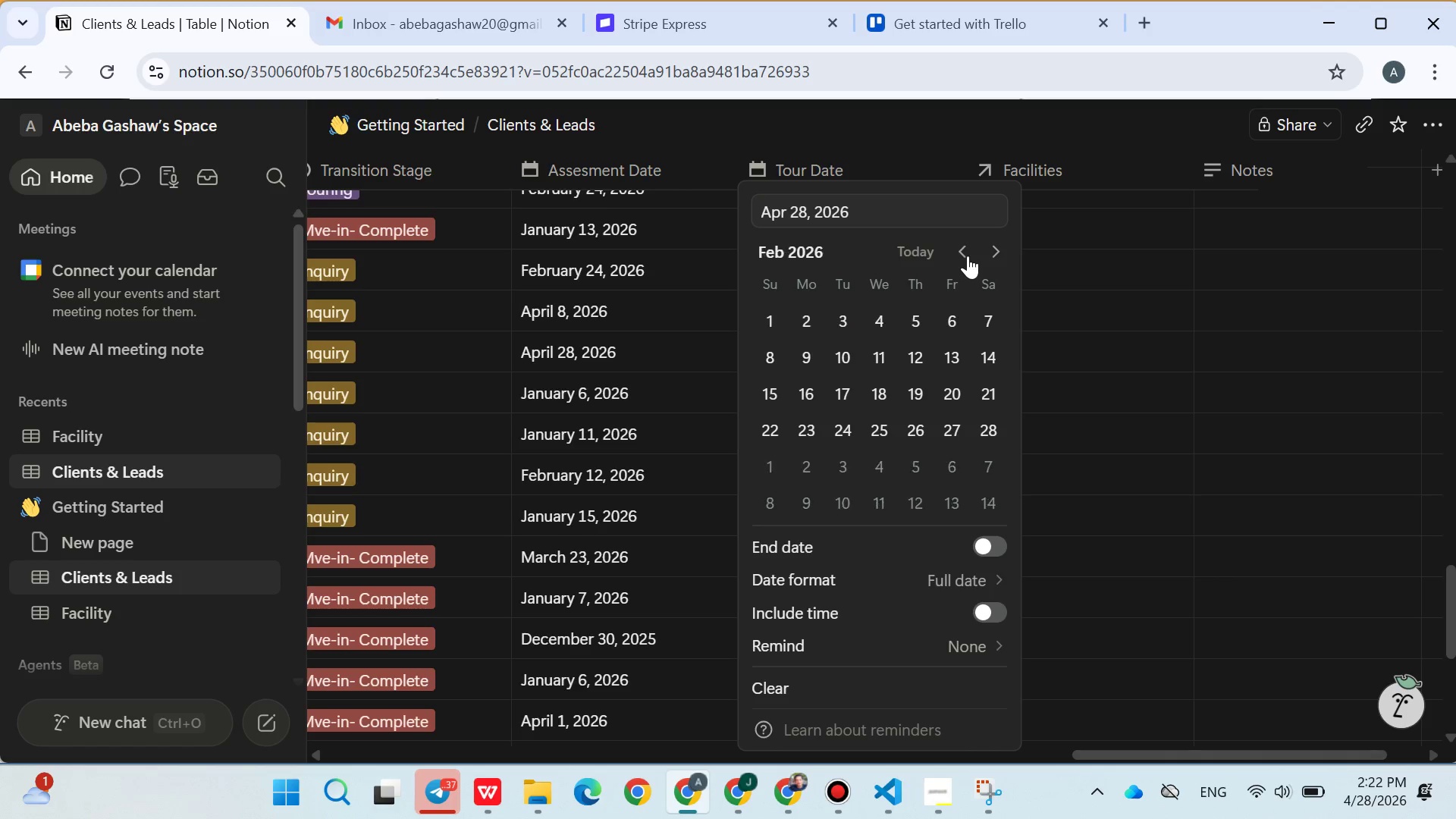 
triple_click([968, 256])
 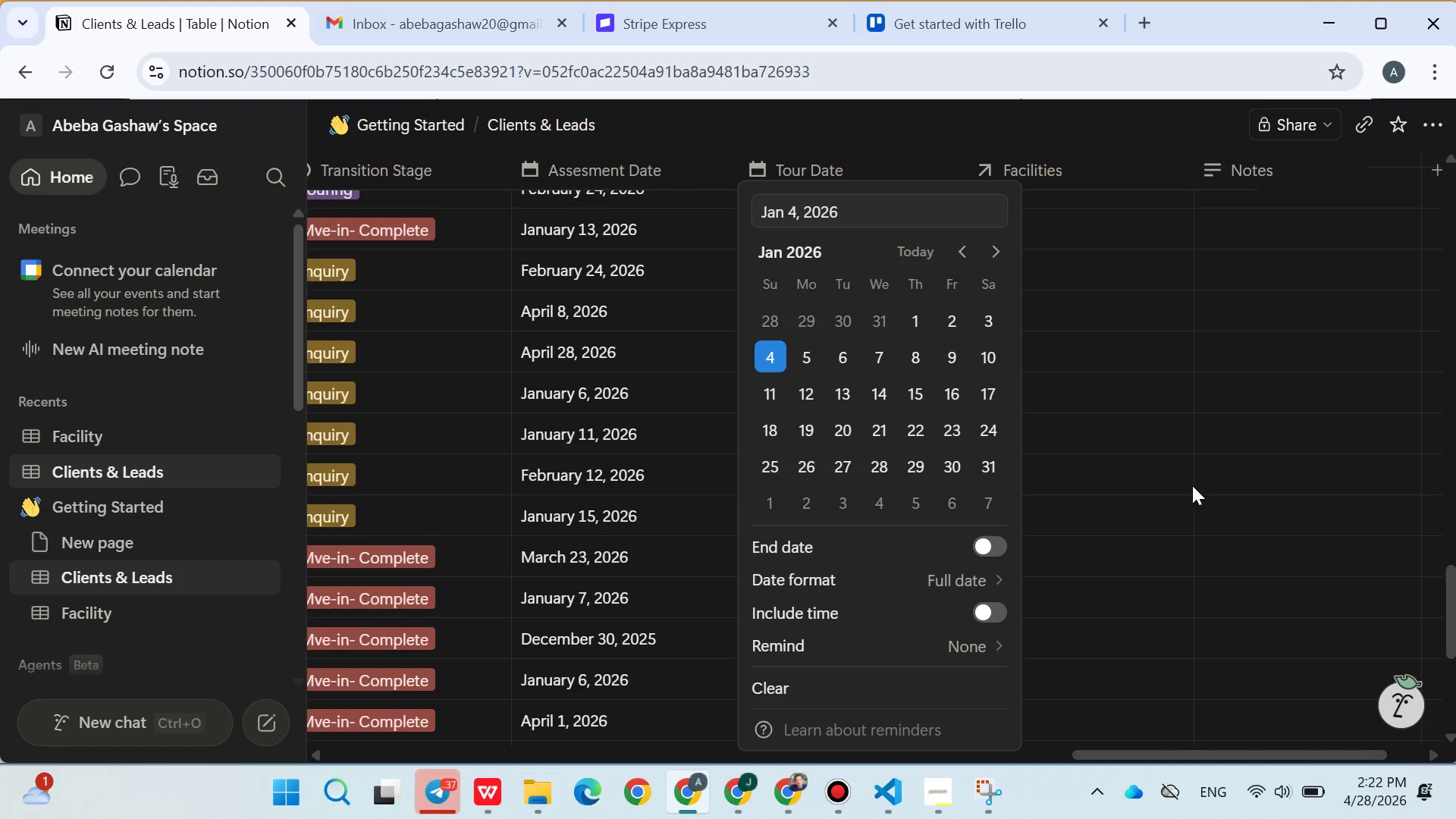 
left_click([1209, 491])
 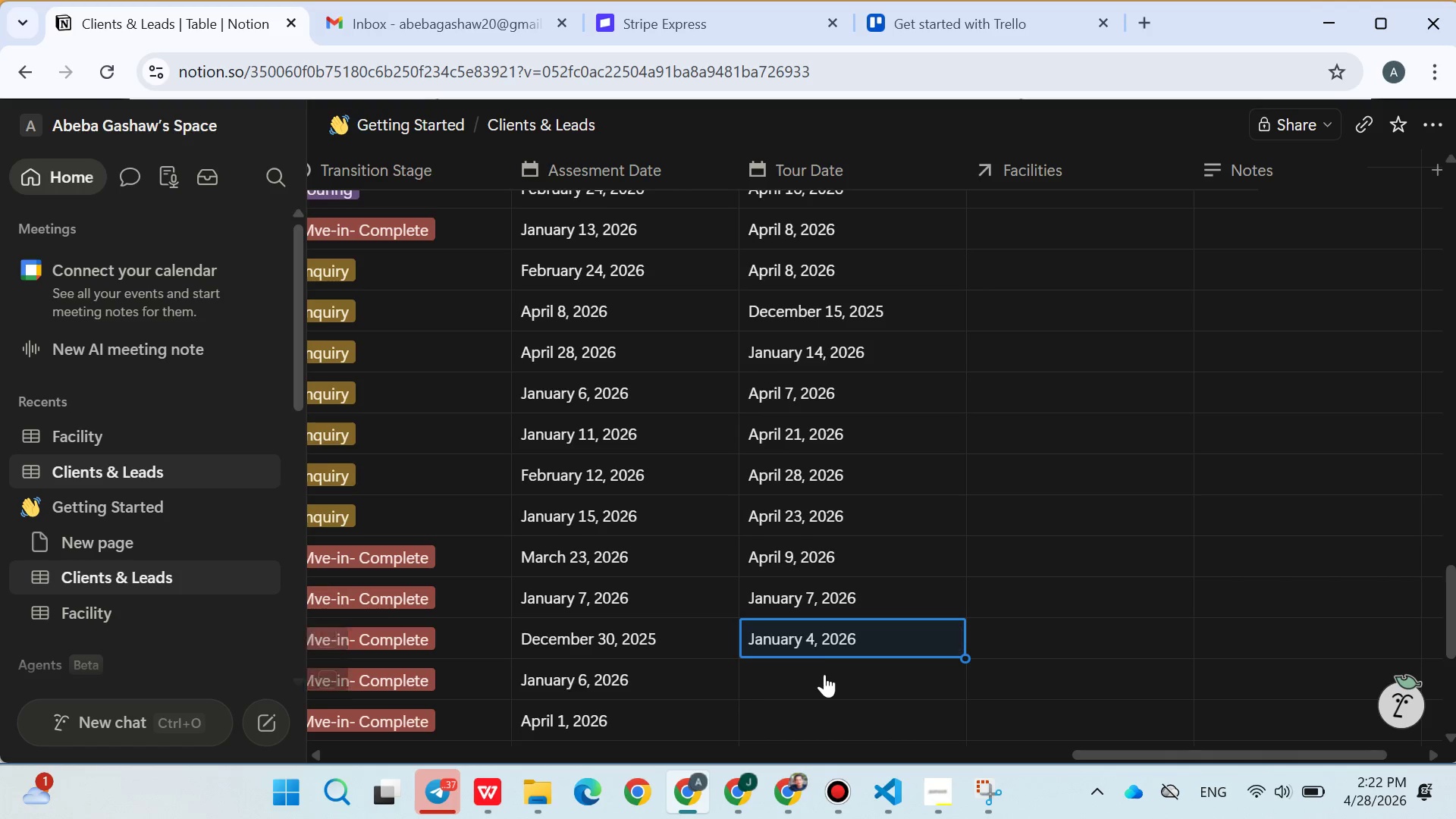 
left_click([824, 674])
 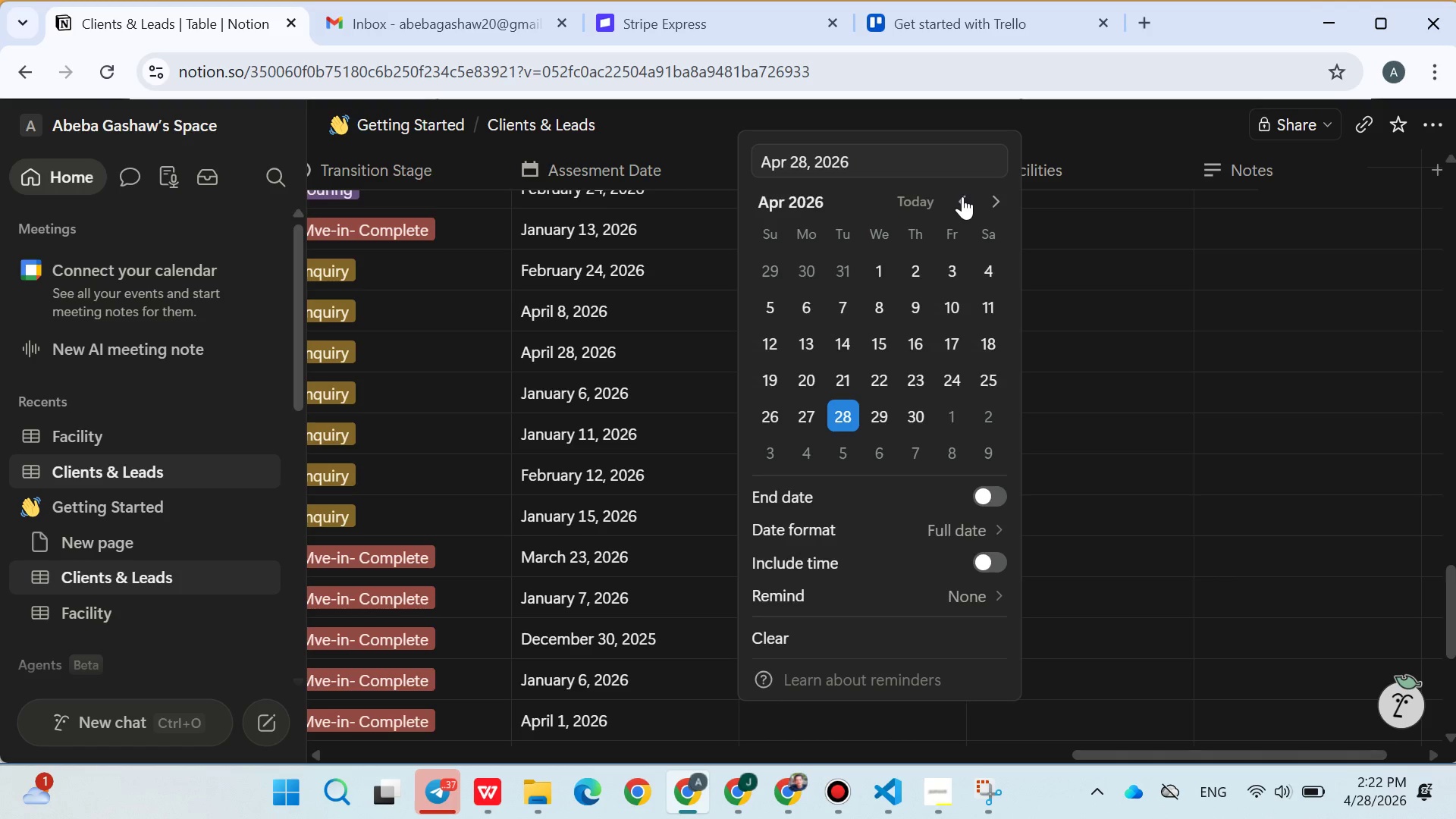 
double_click([962, 196])
 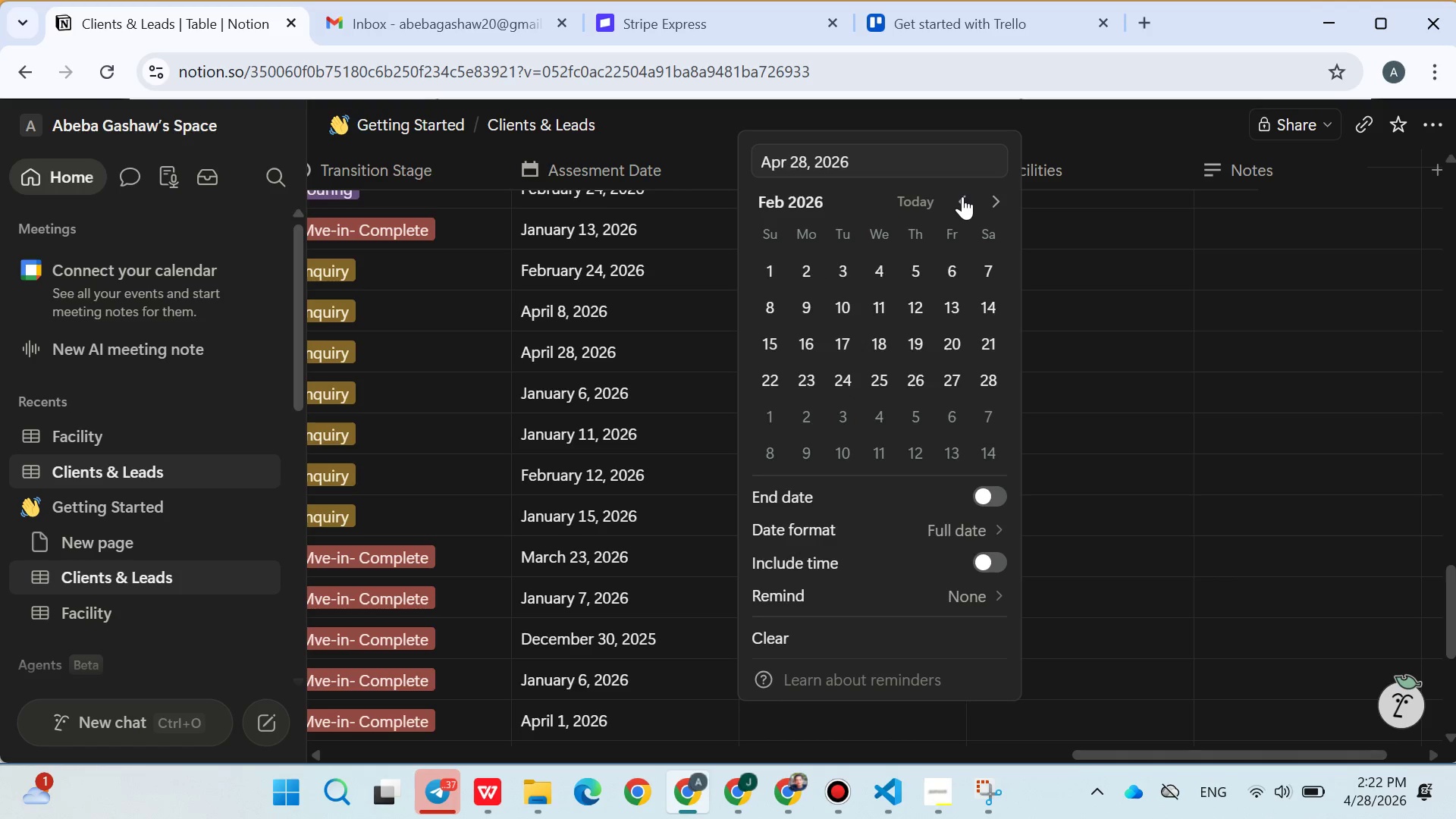 
triple_click([962, 196])
 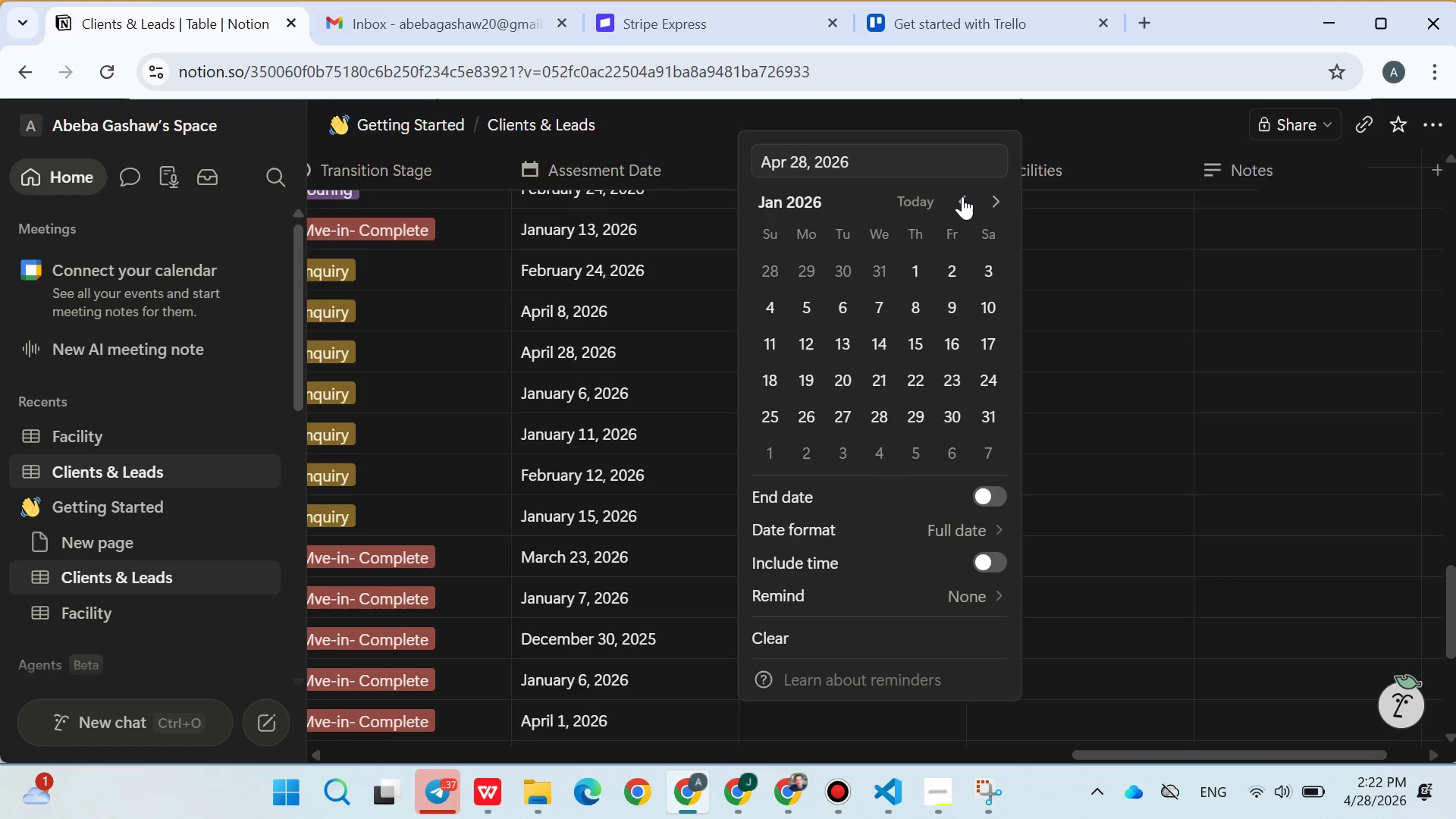 
triple_click([962, 196])
 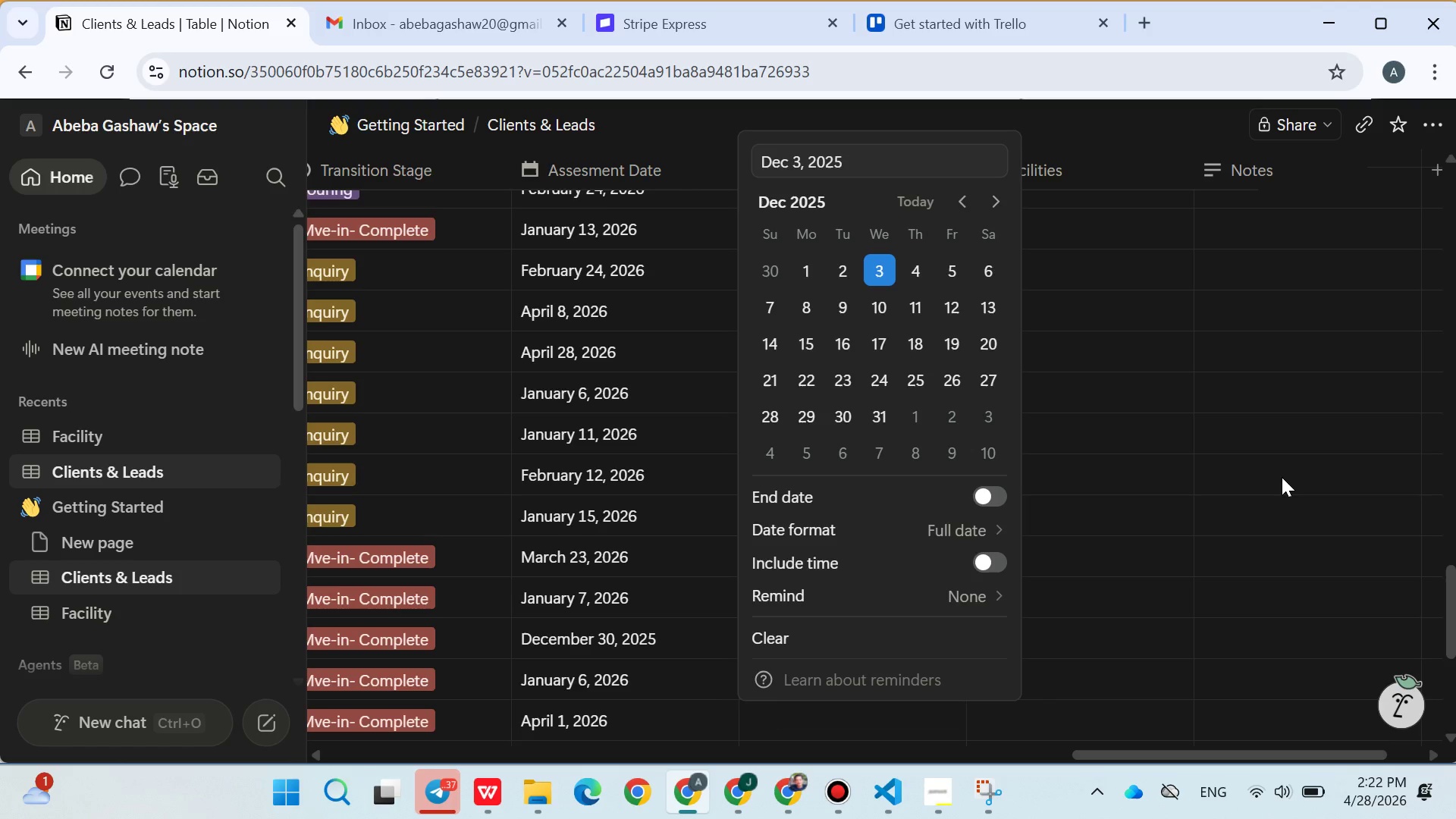 
double_click([1282, 477])
 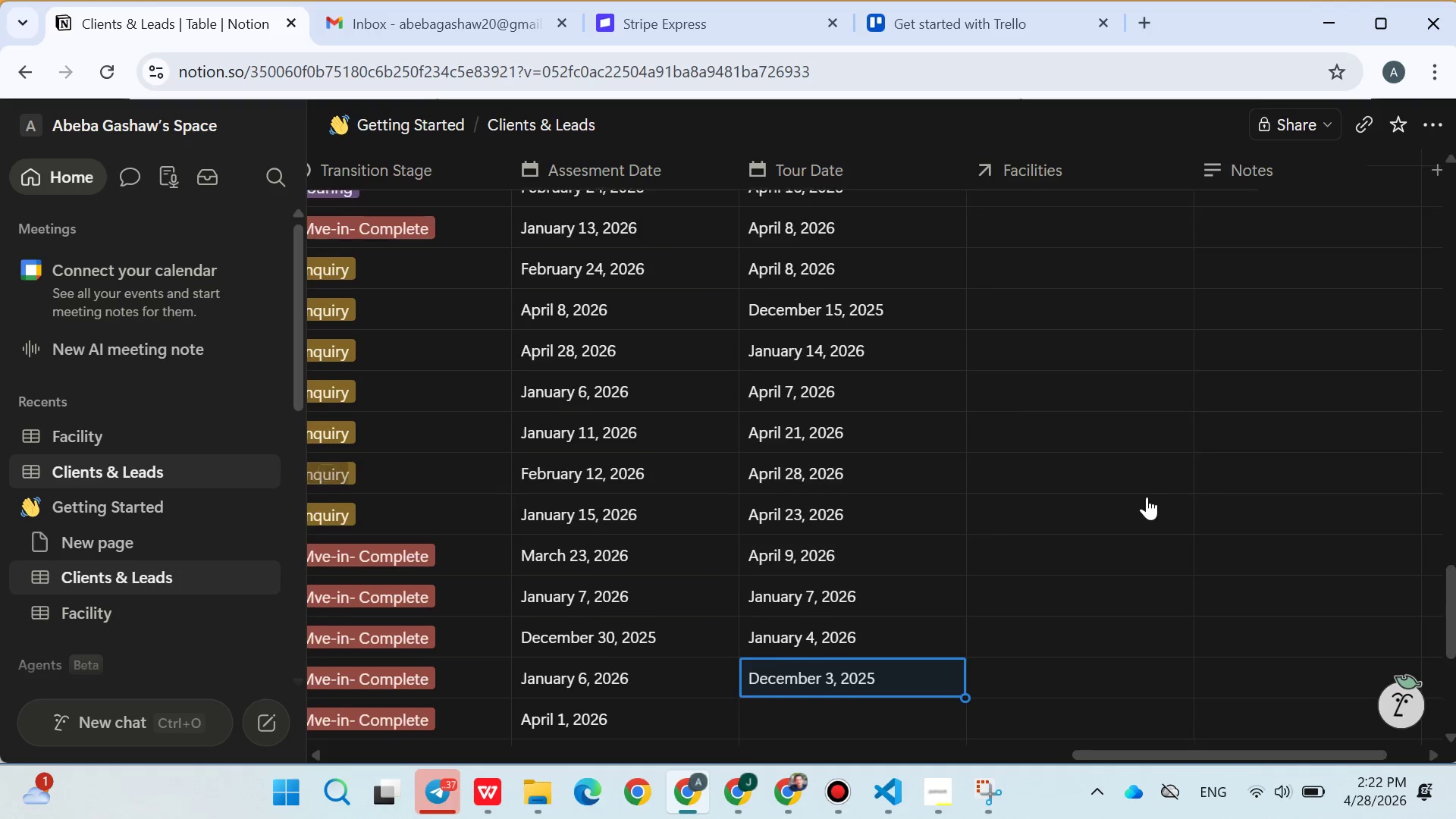 
scroll: coordinate [1147, 497], scroll_direction: down, amount: 1.0
 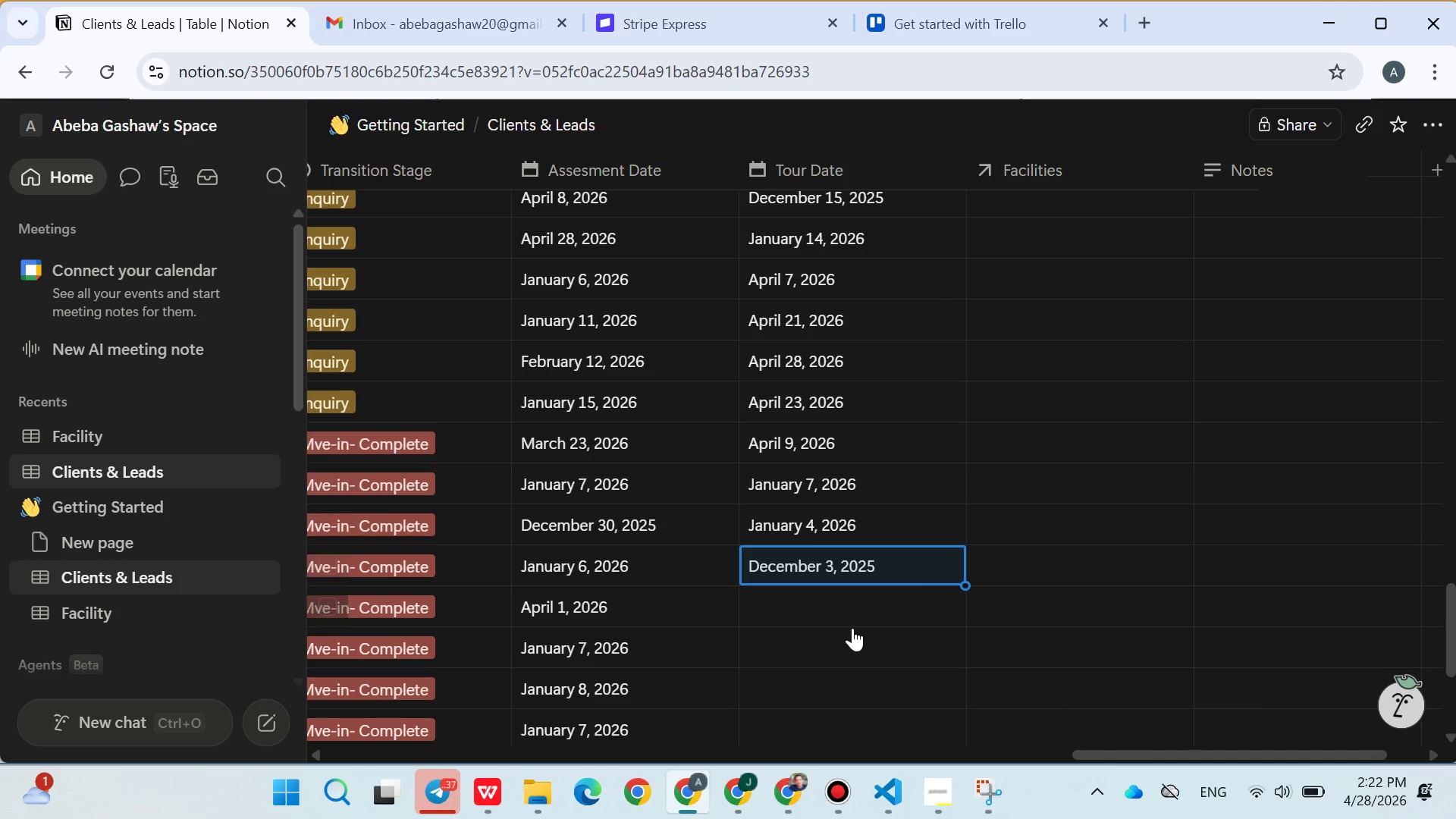 
left_click([852, 628])
 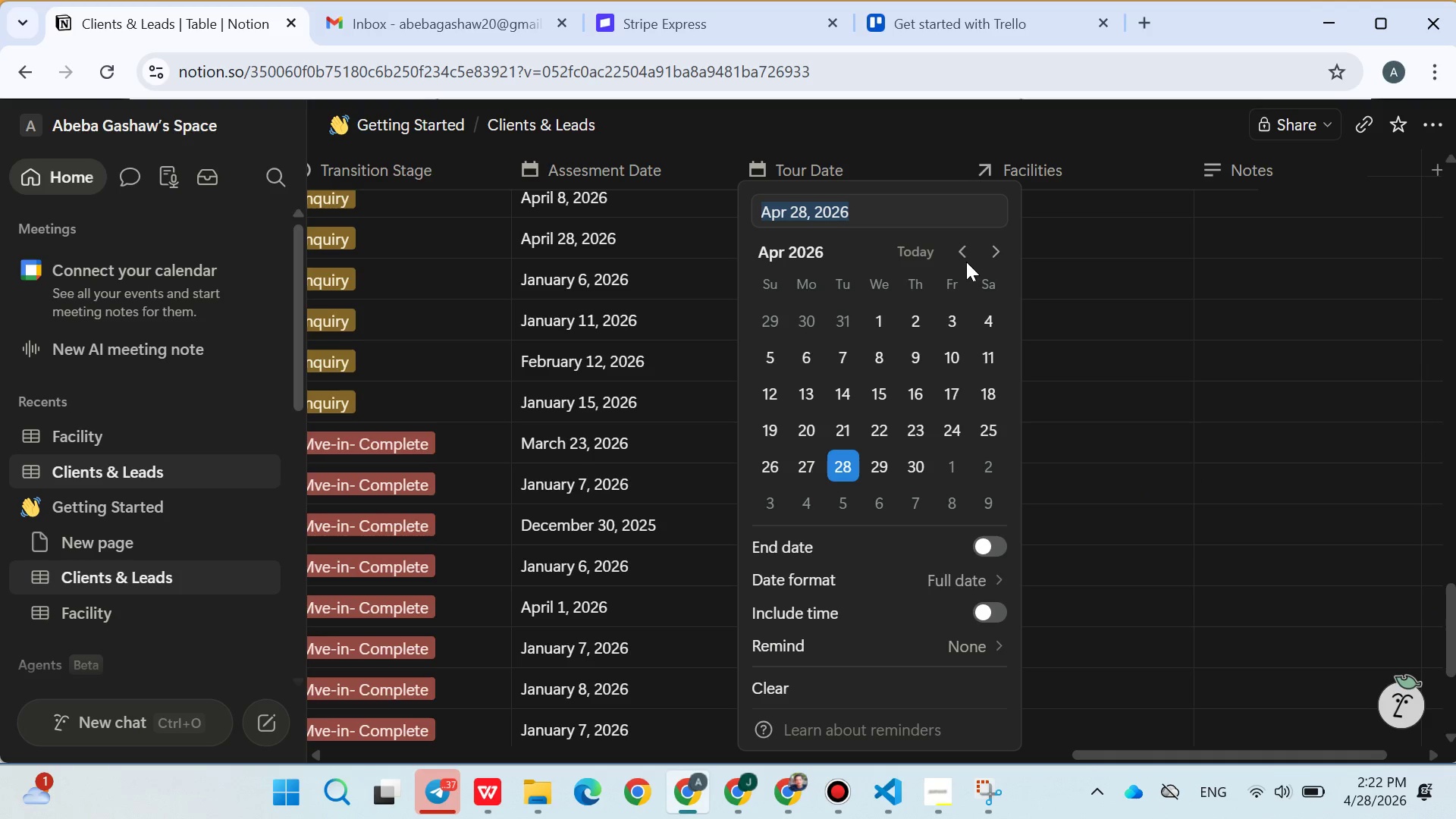 
double_click([964, 254])
 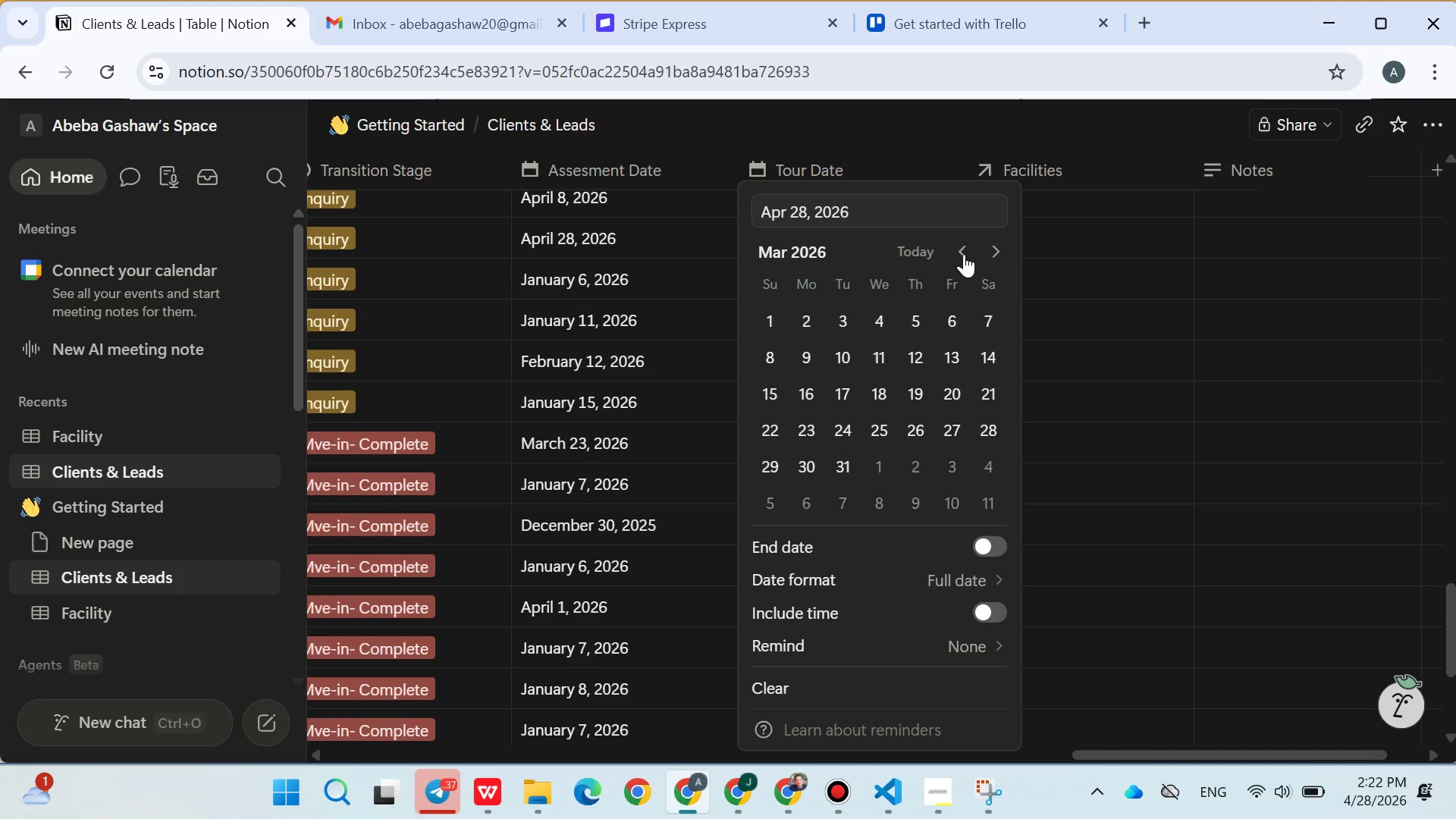 
triple_click([964, 254])
 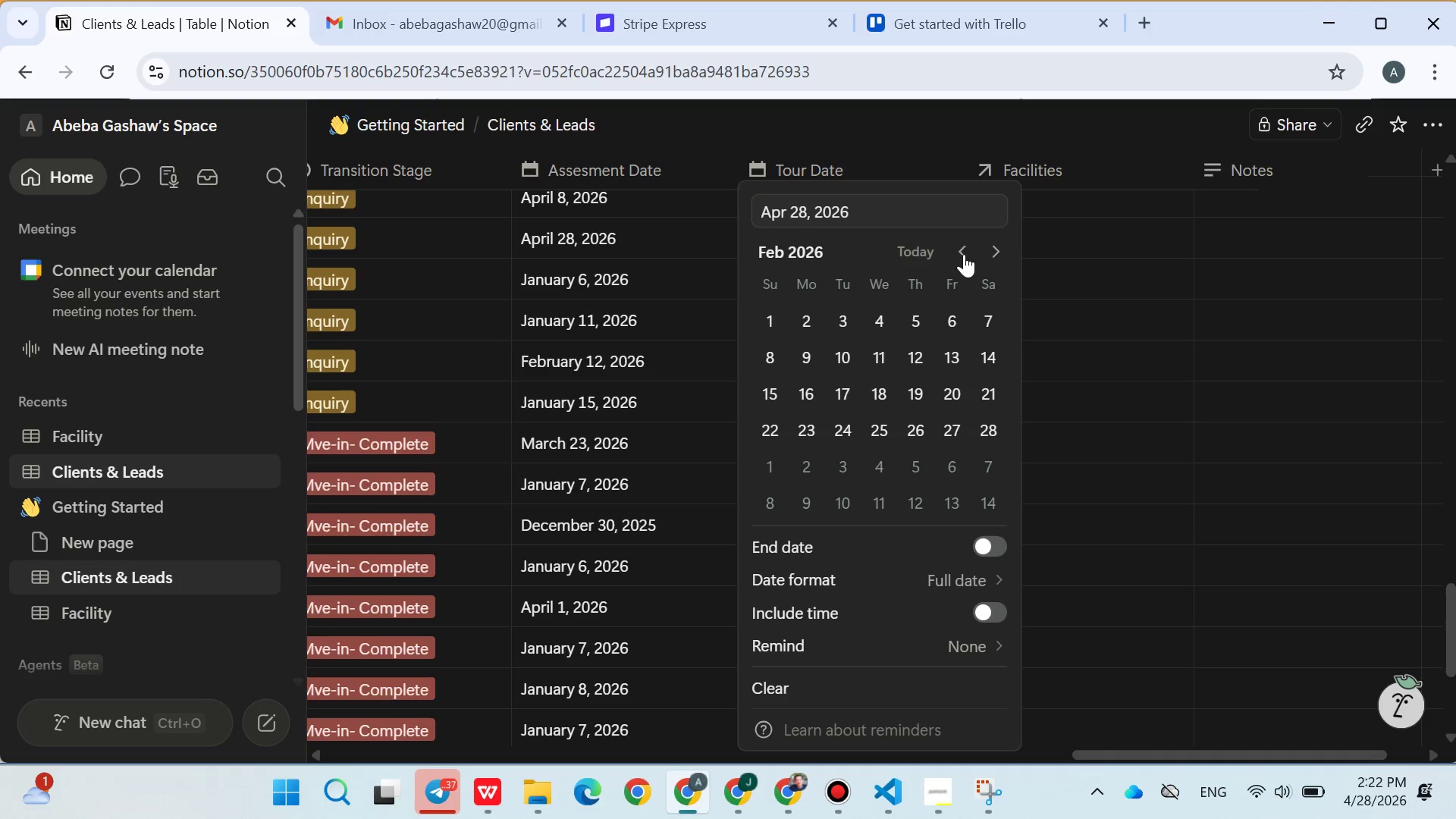 
triple_click([964, 254])
 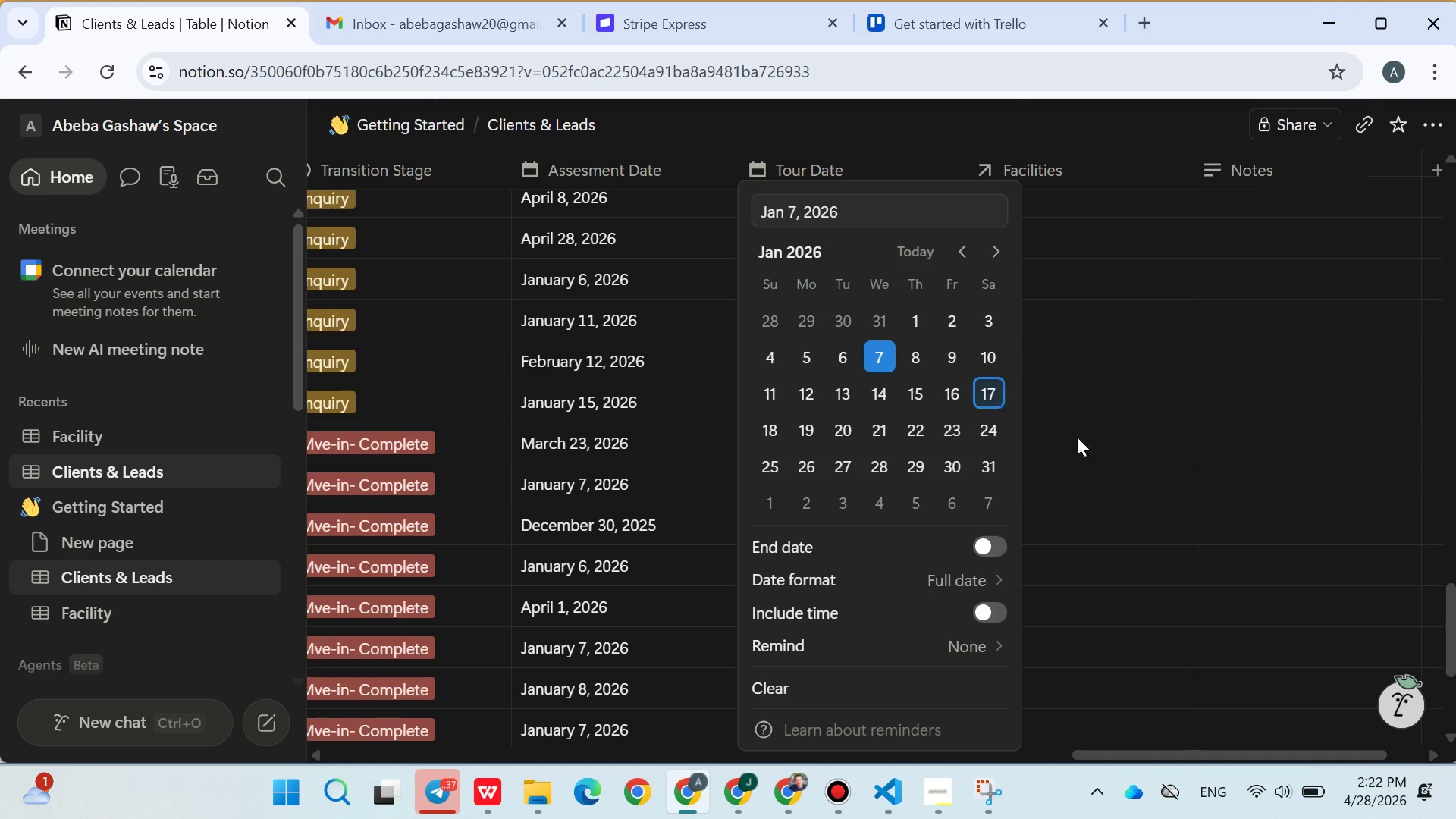 
double_click([1191, 493])
 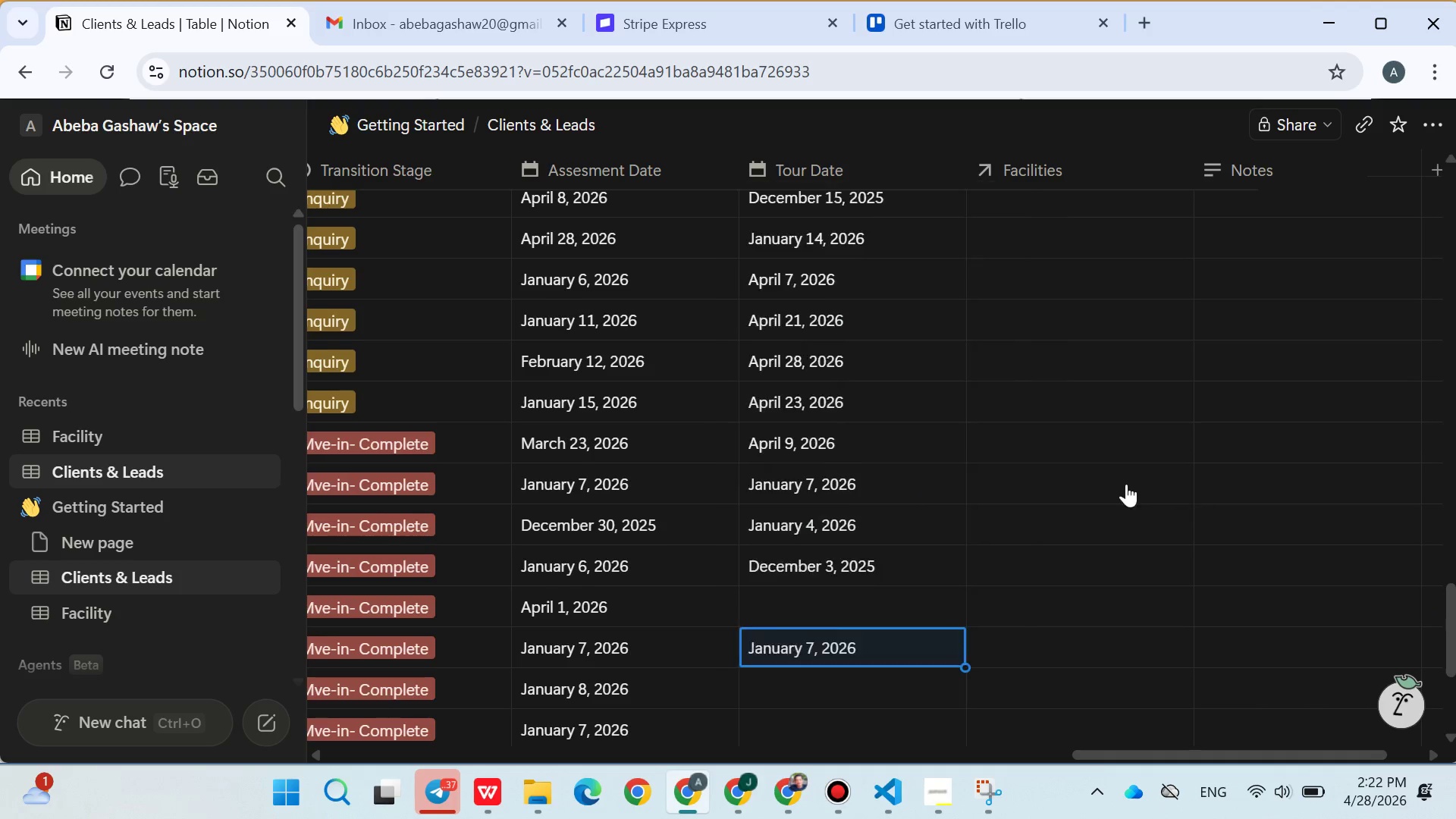 
scroll: coordinate [1124, 493], scroll_direction: down, amount: 3.0
 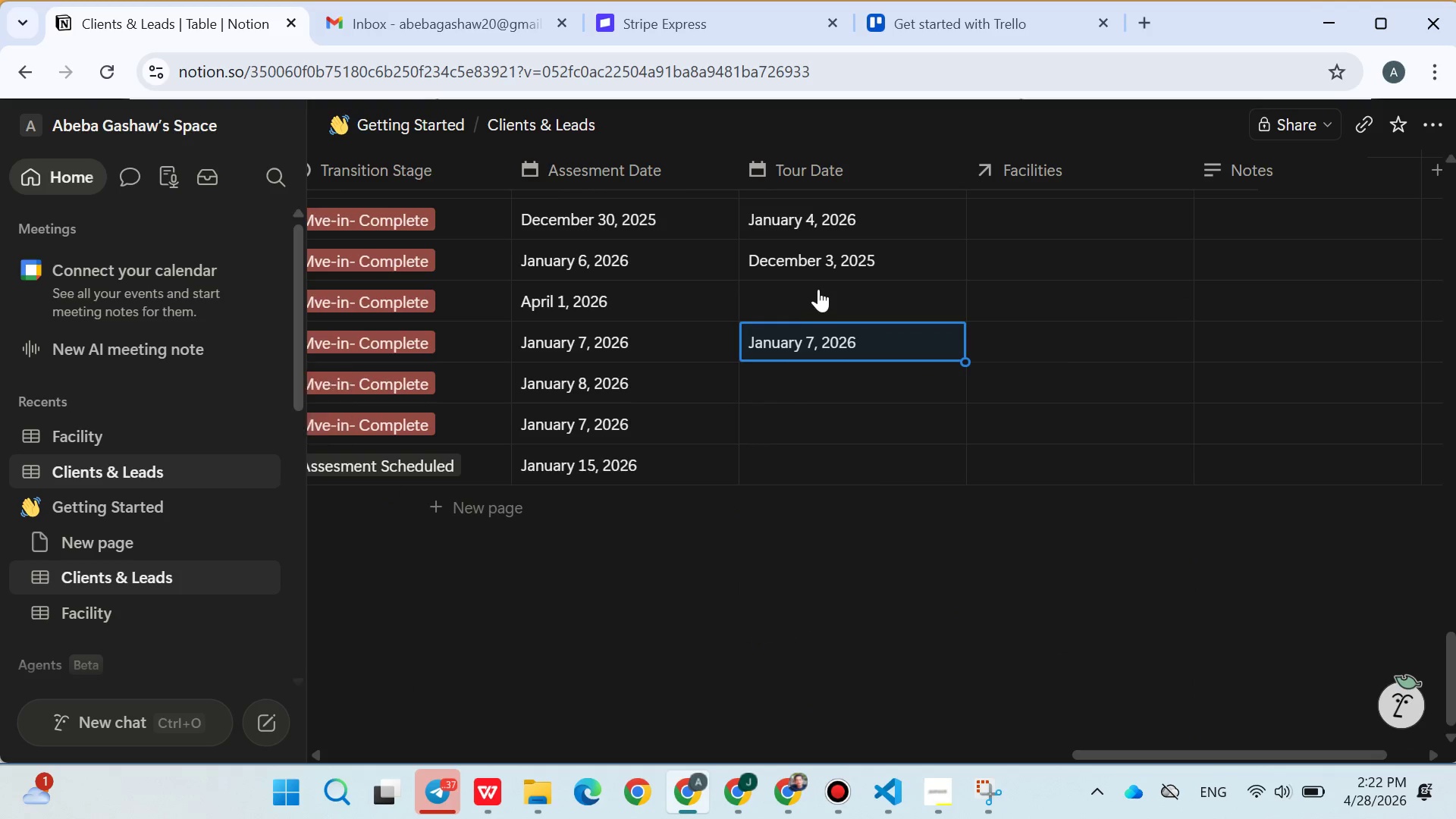 
left_click([818, 289])
 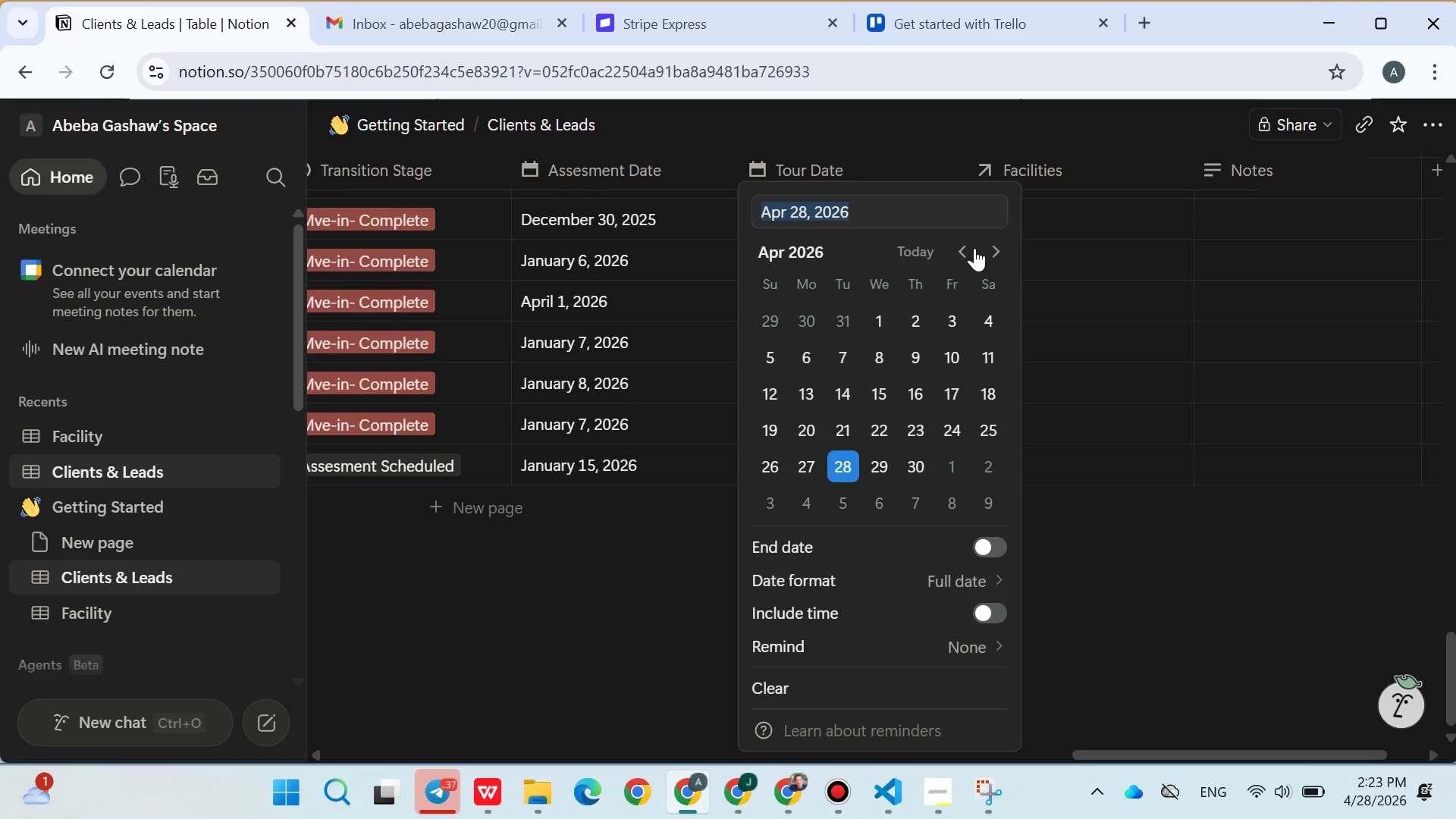 
double_click([974, 248])
 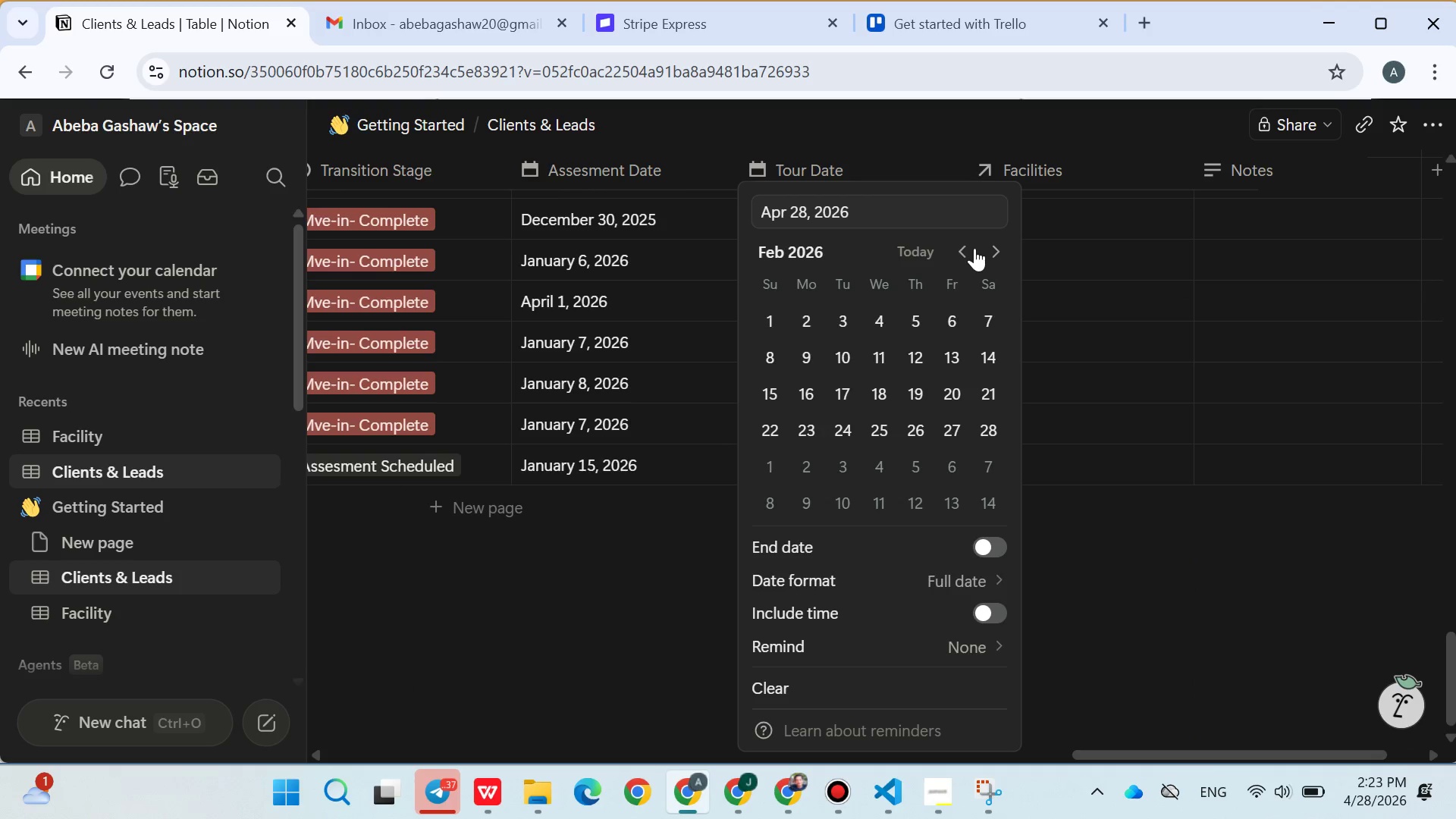 
triple_click([974, 248])
 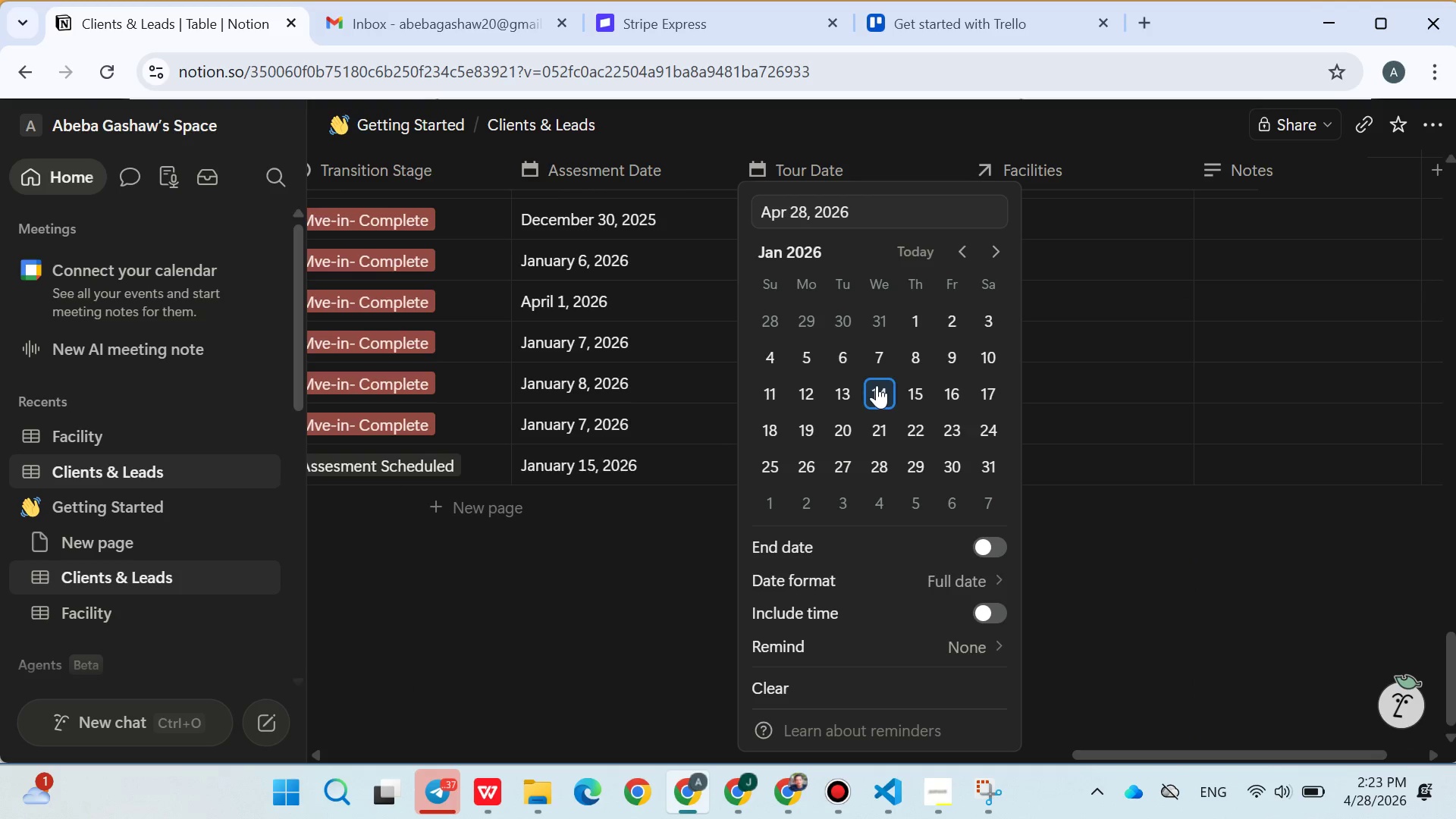 
triple_click([877, 385])
 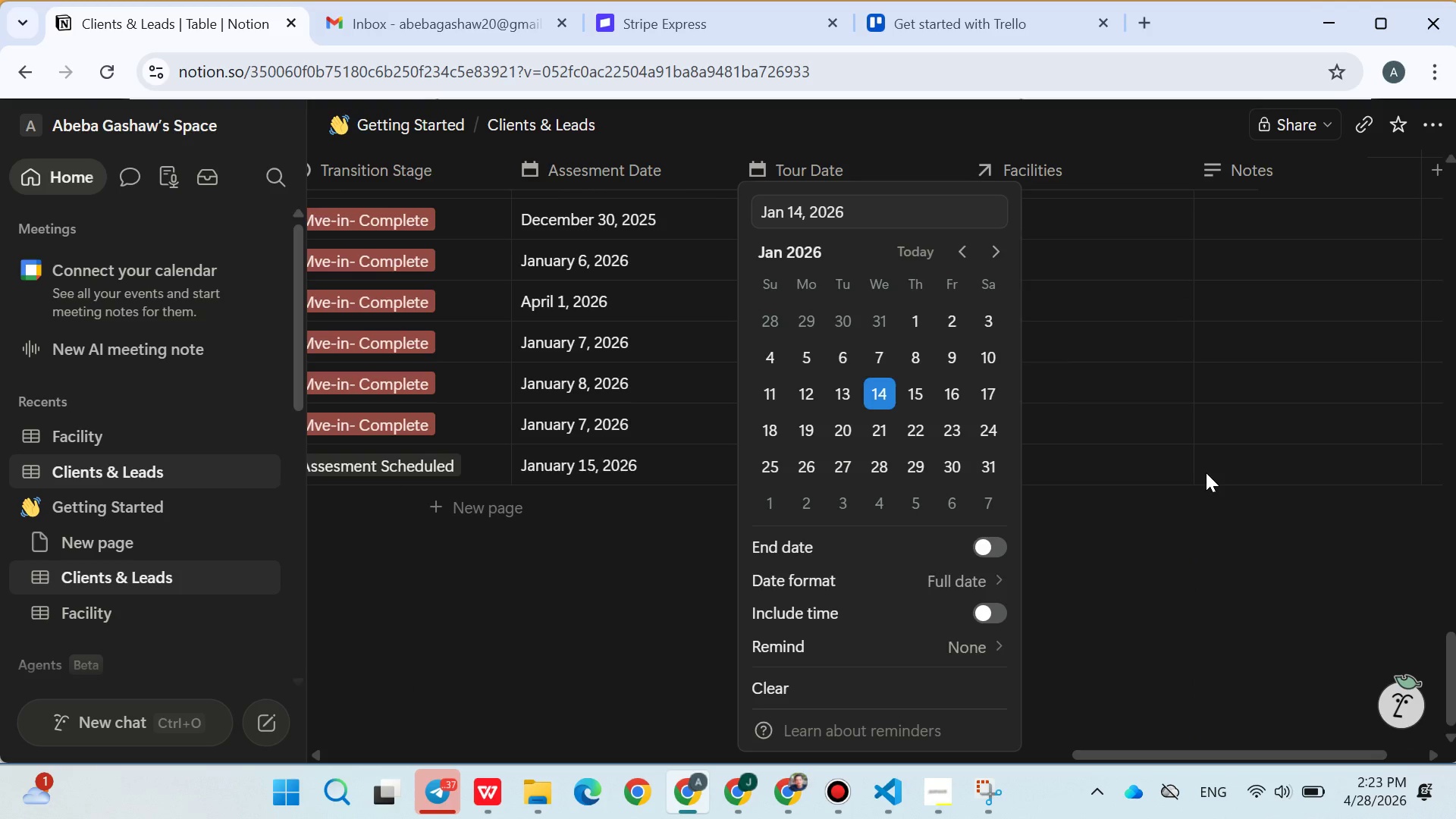 
triple_click([1206, 472])
 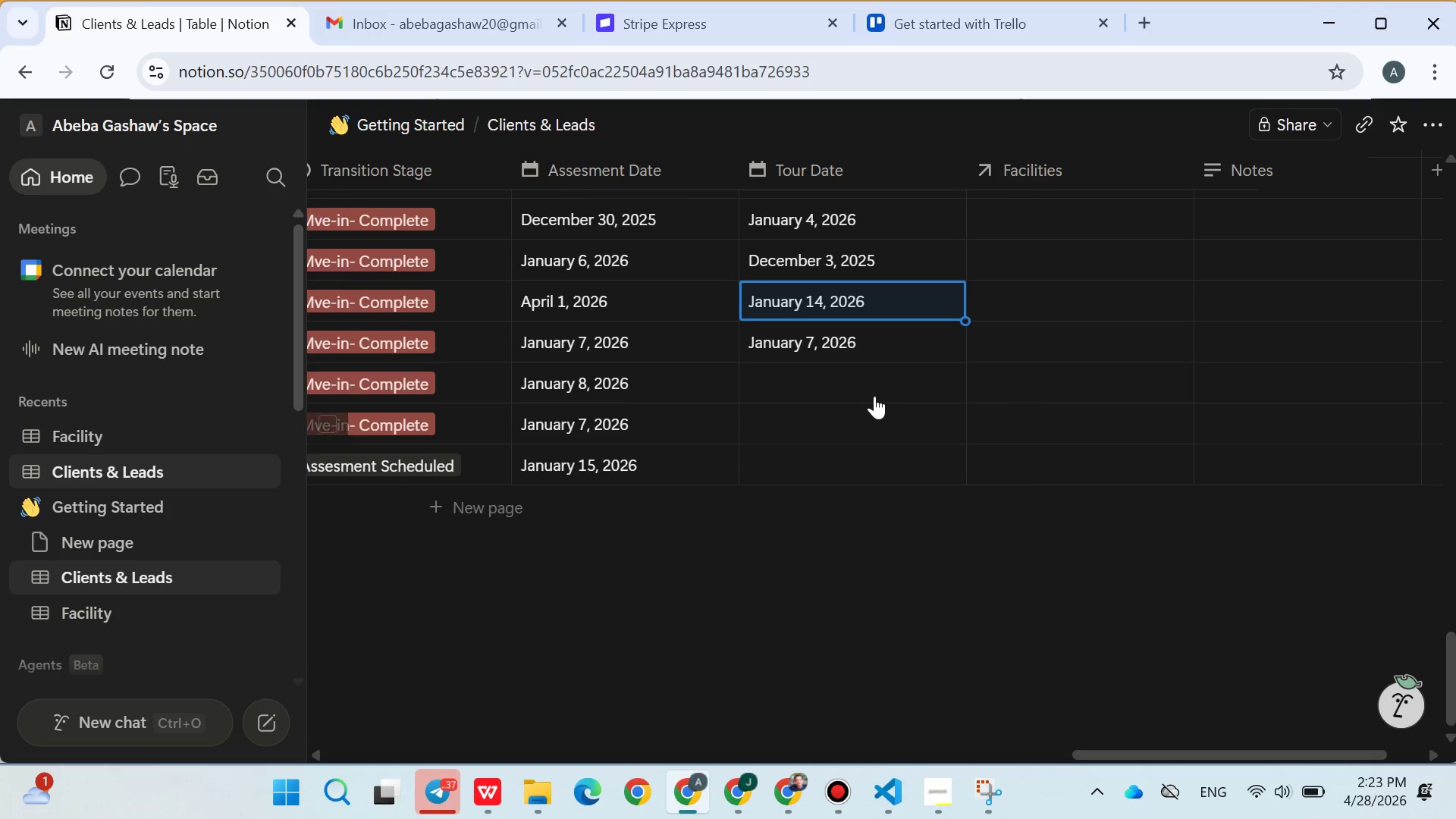 
left_click([867, 386])
 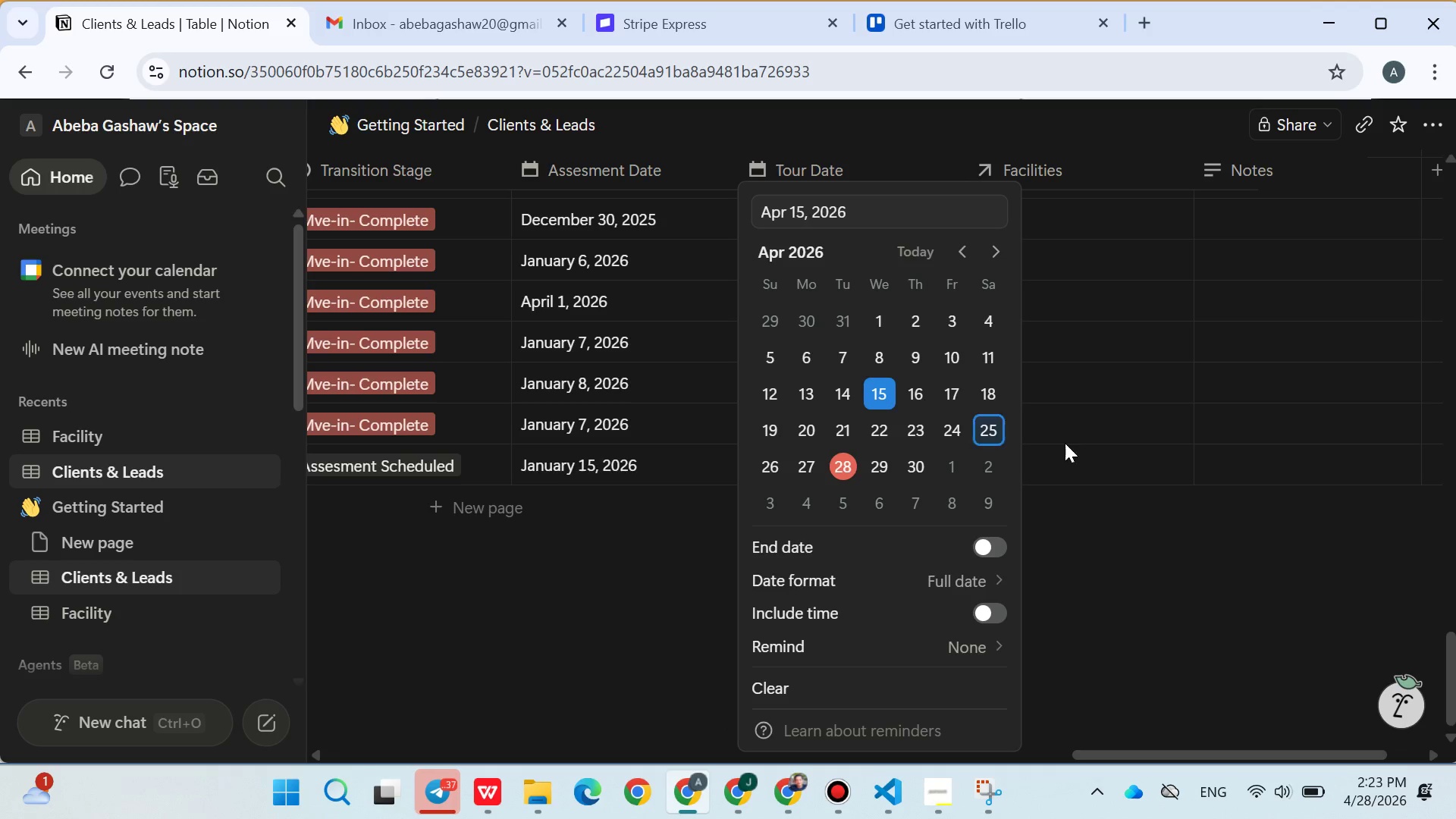 
double_click([1121, 474])
 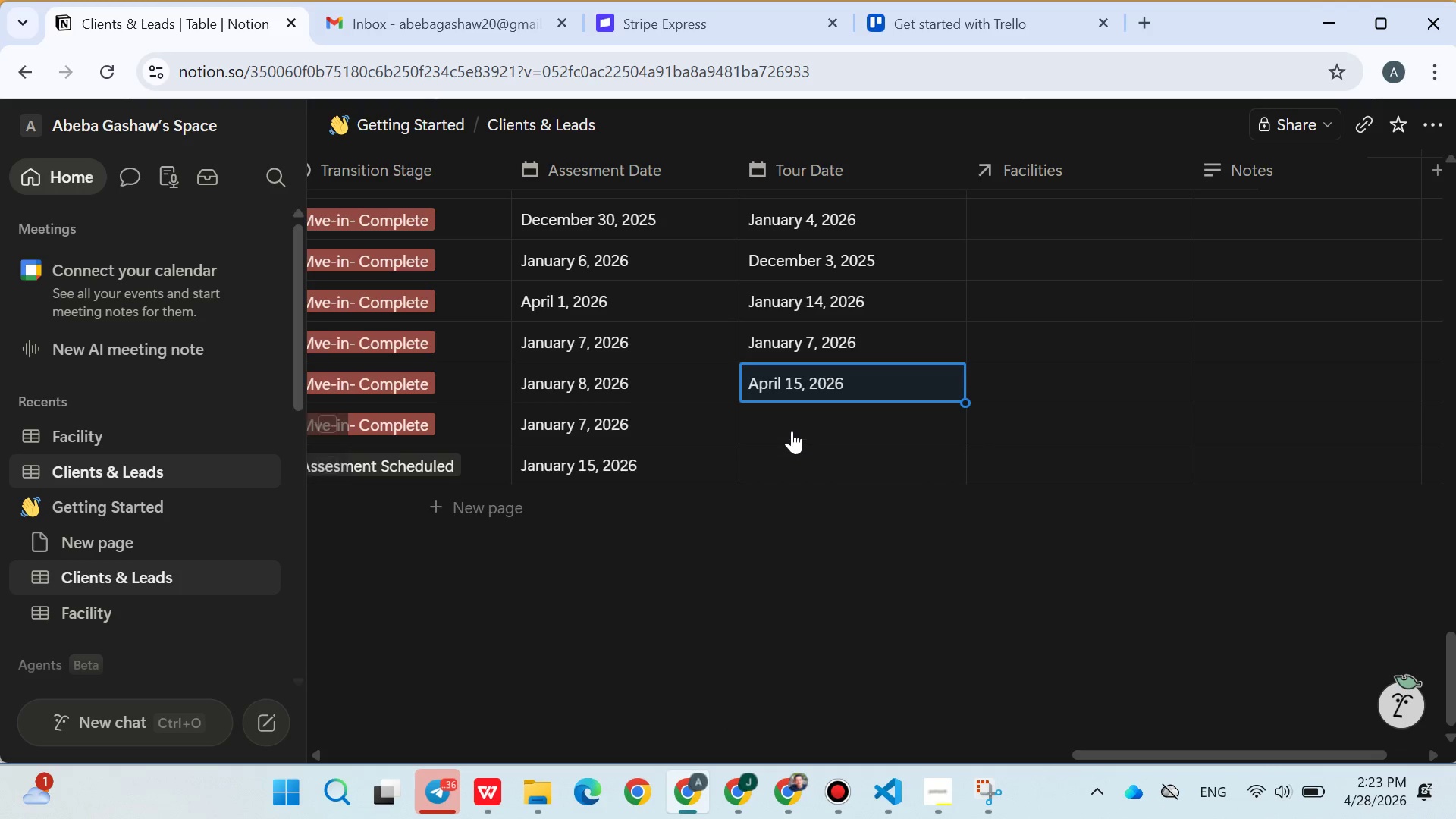 
left_click([792, 431])
 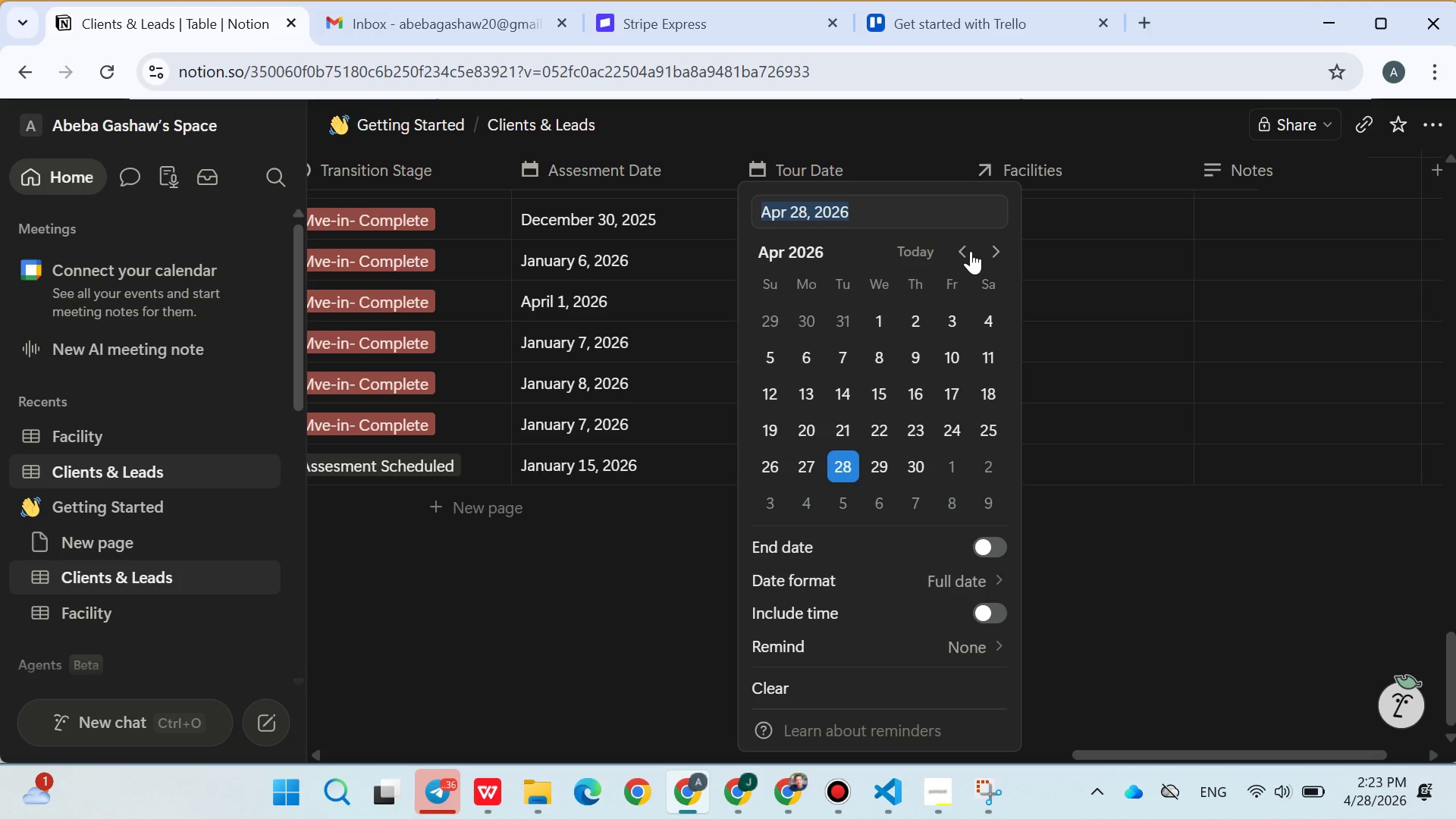 
double_click([971, 251])
 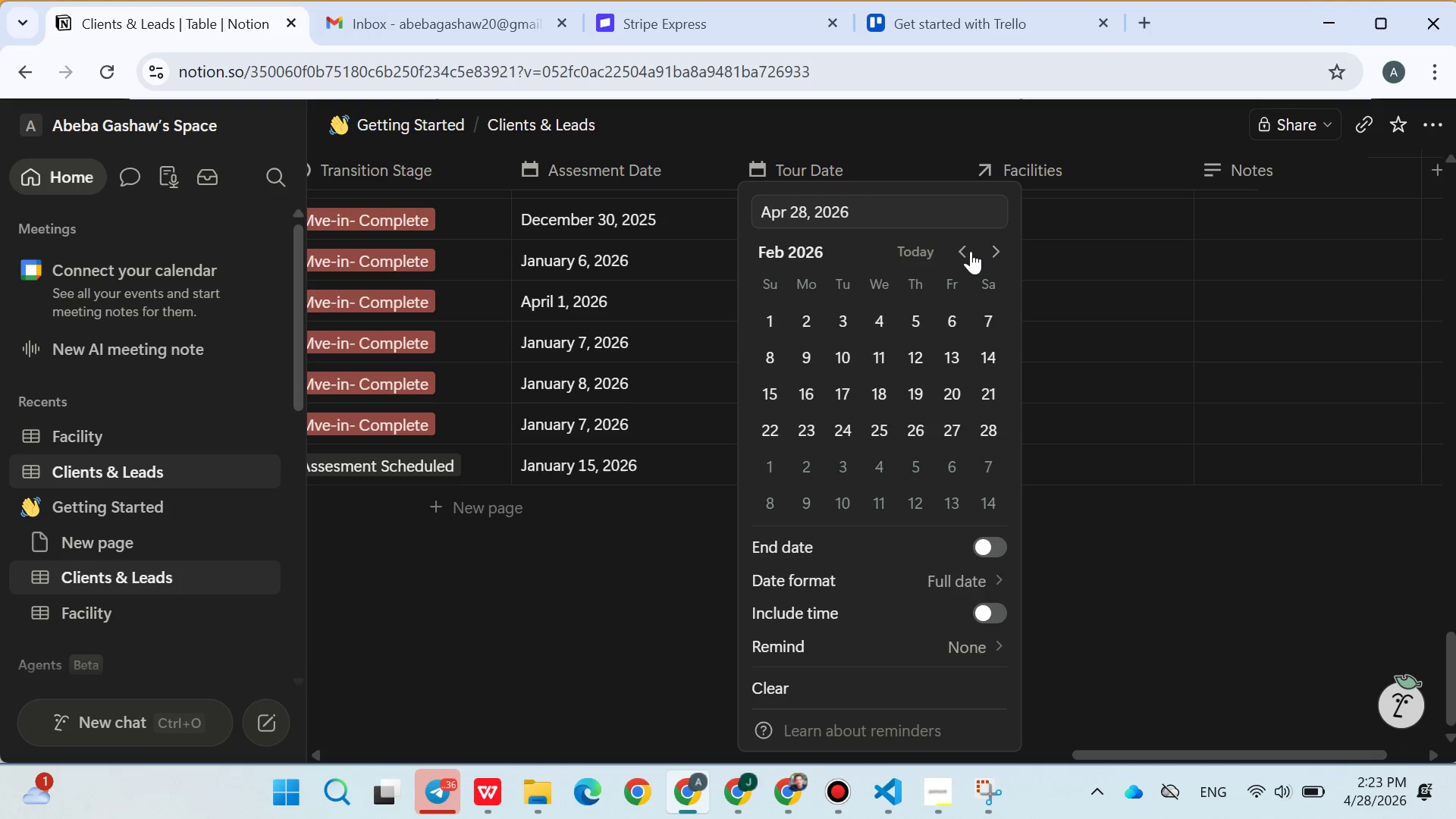 
triple_click([971, 251])
 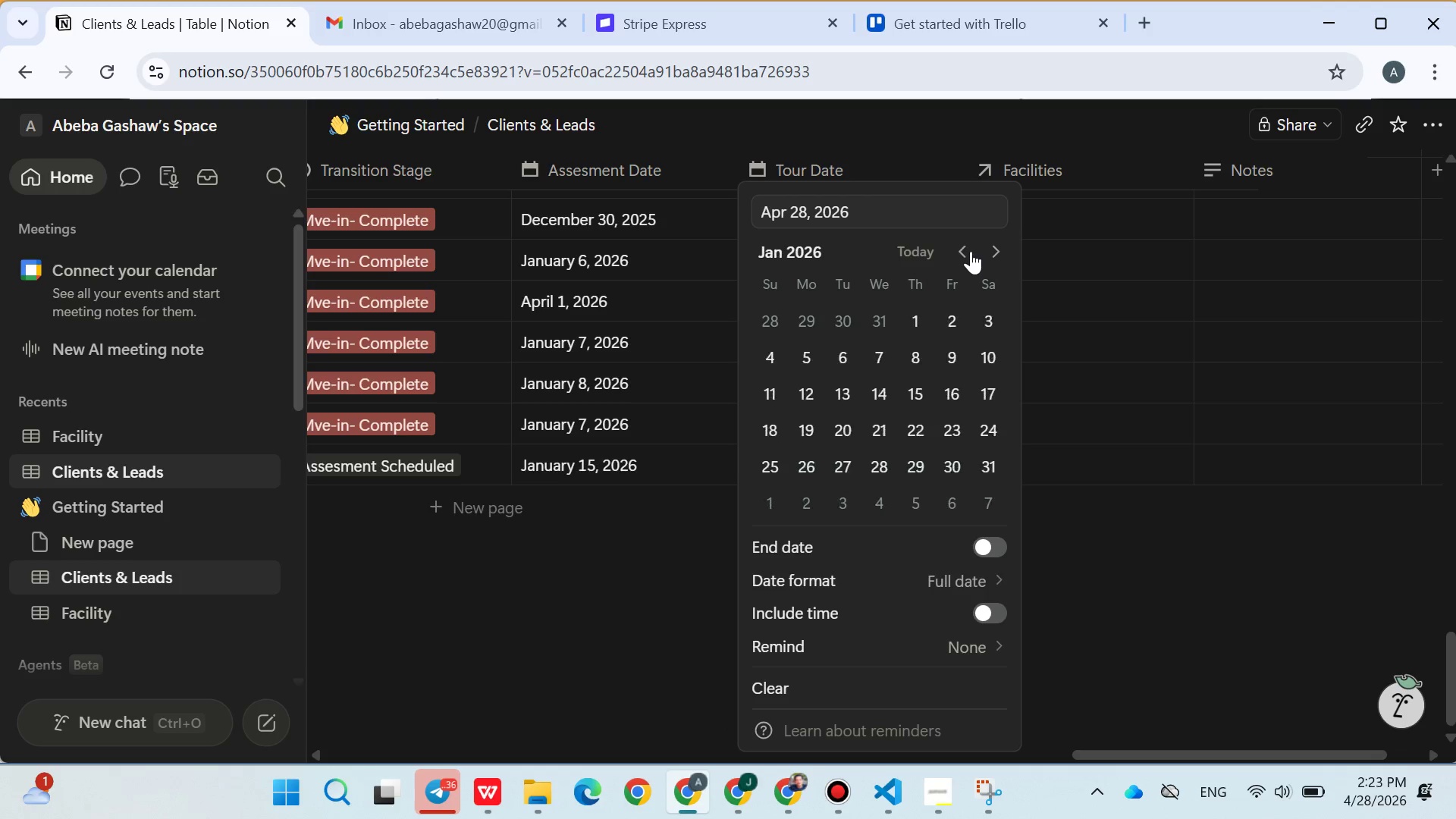 
triple_click([971, 251])
 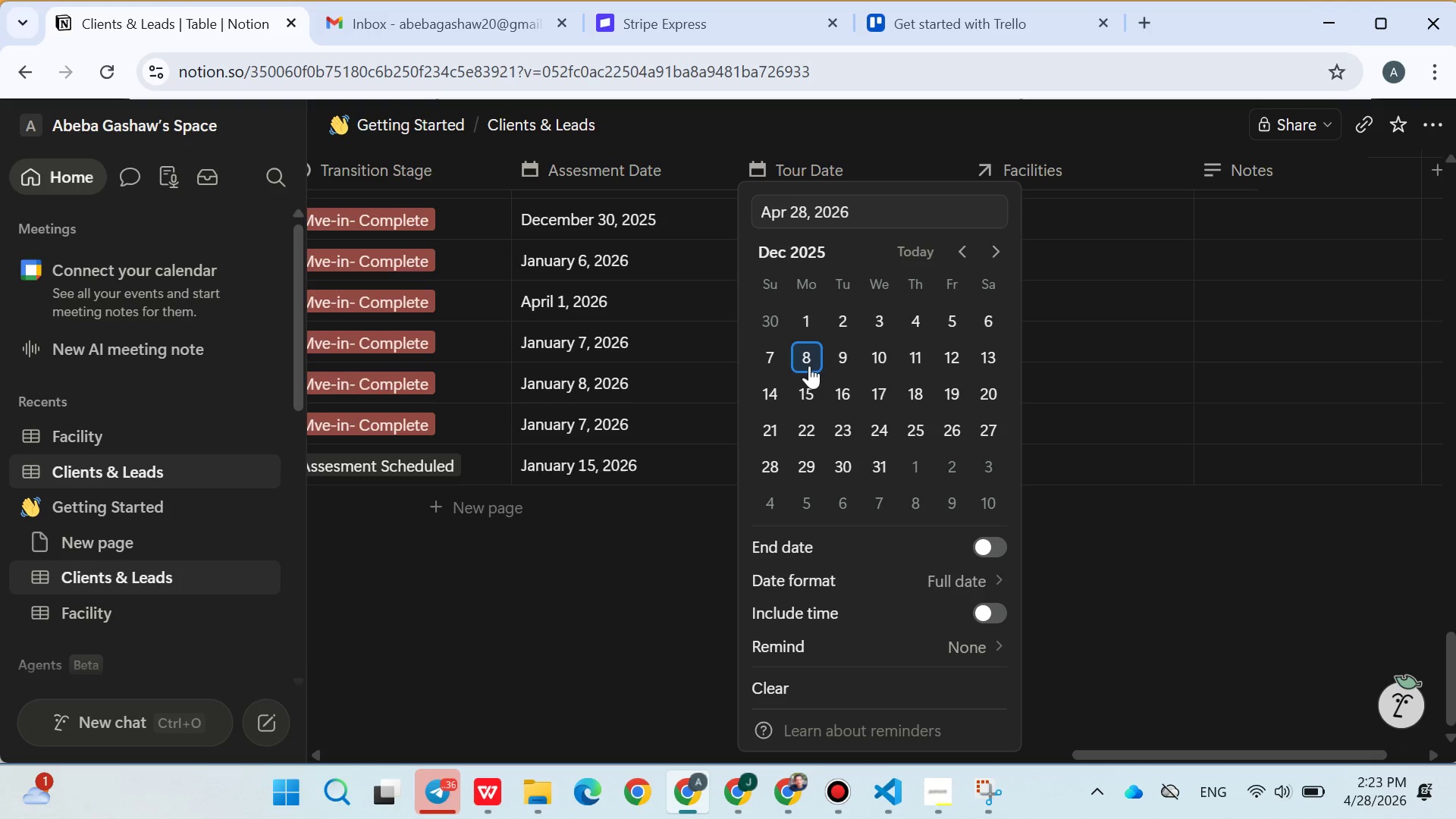 
left_click([809, 366])
 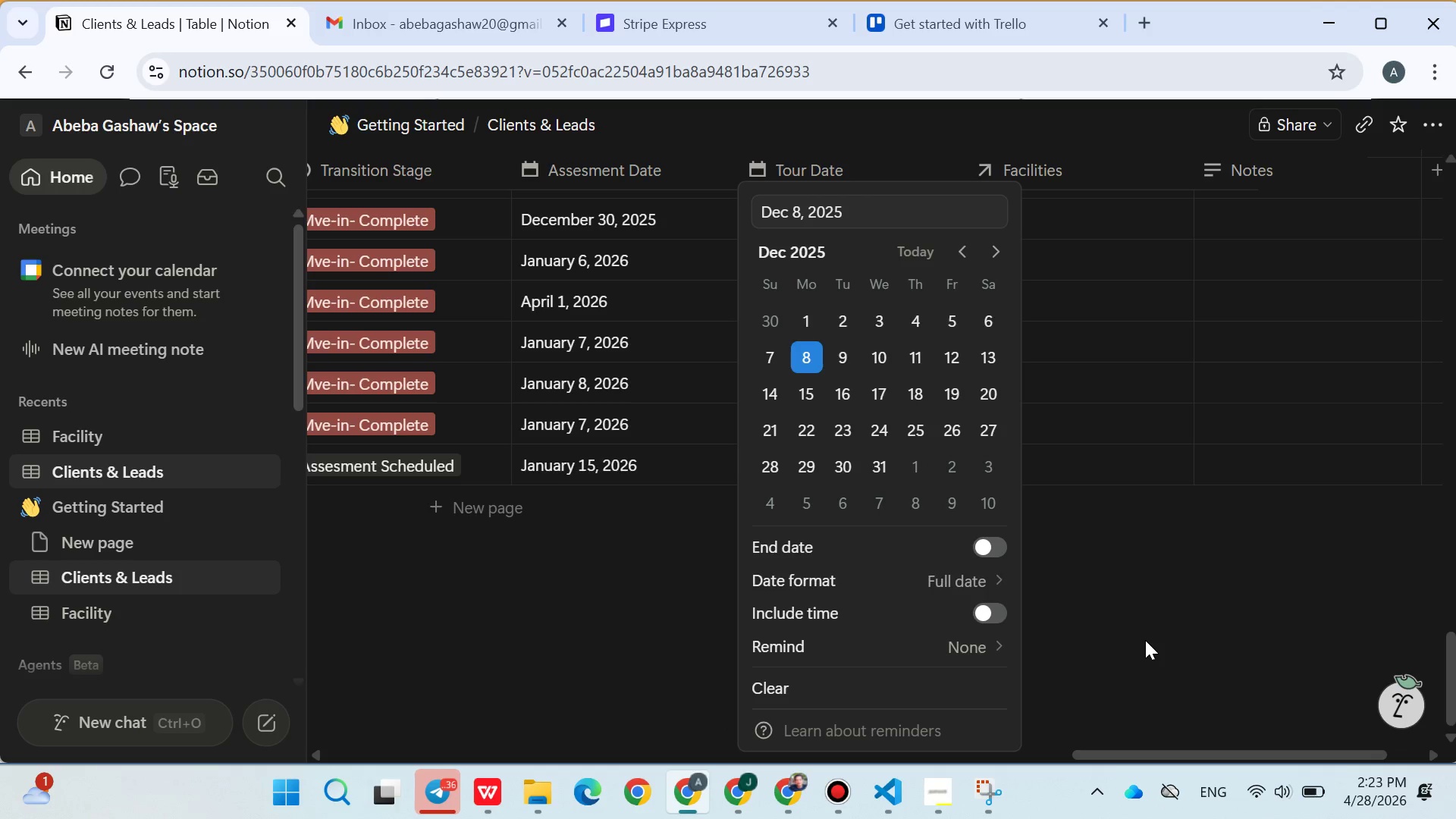 
left_click([1145, 640])
 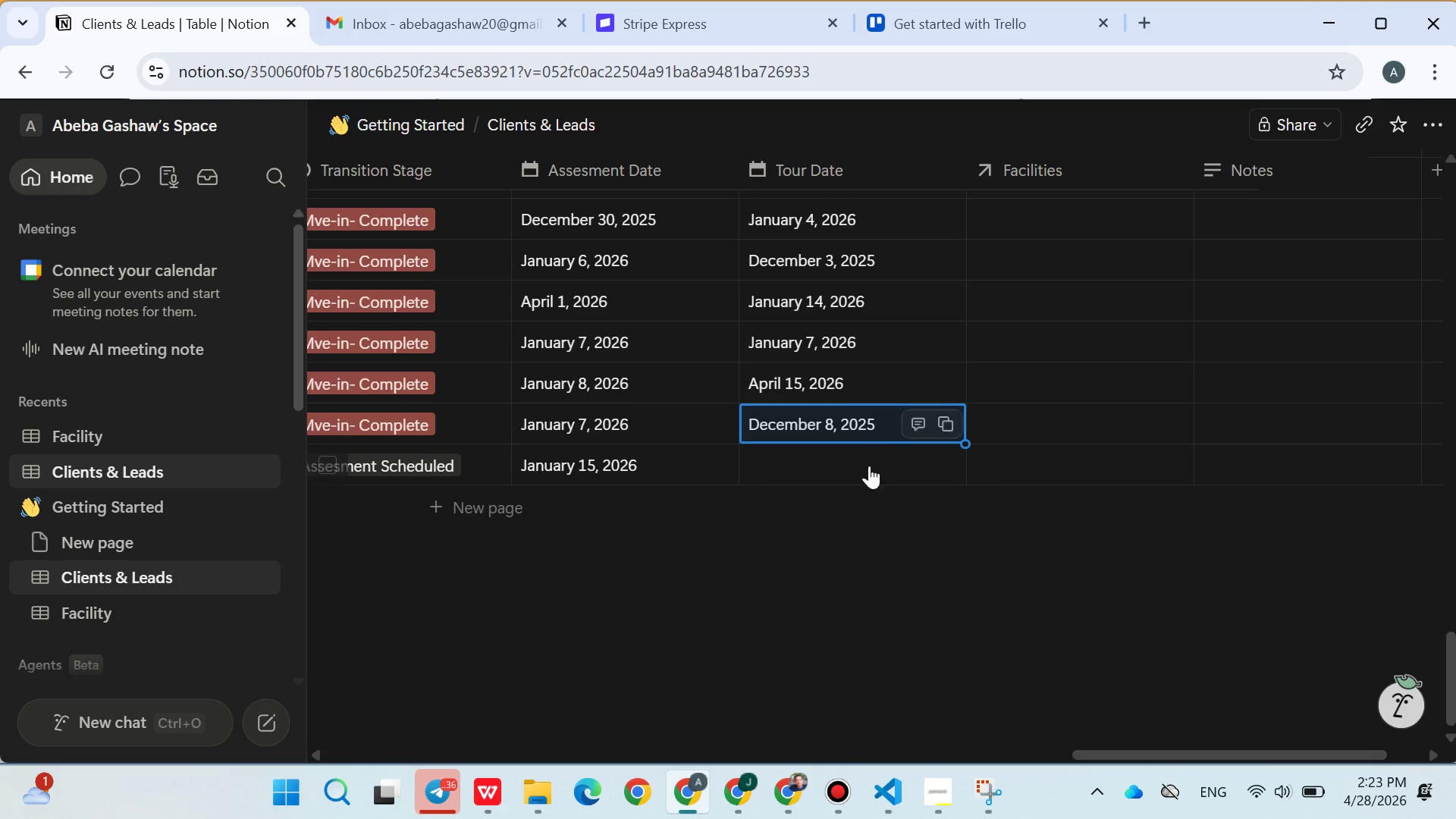 
left_click([795, 453])
 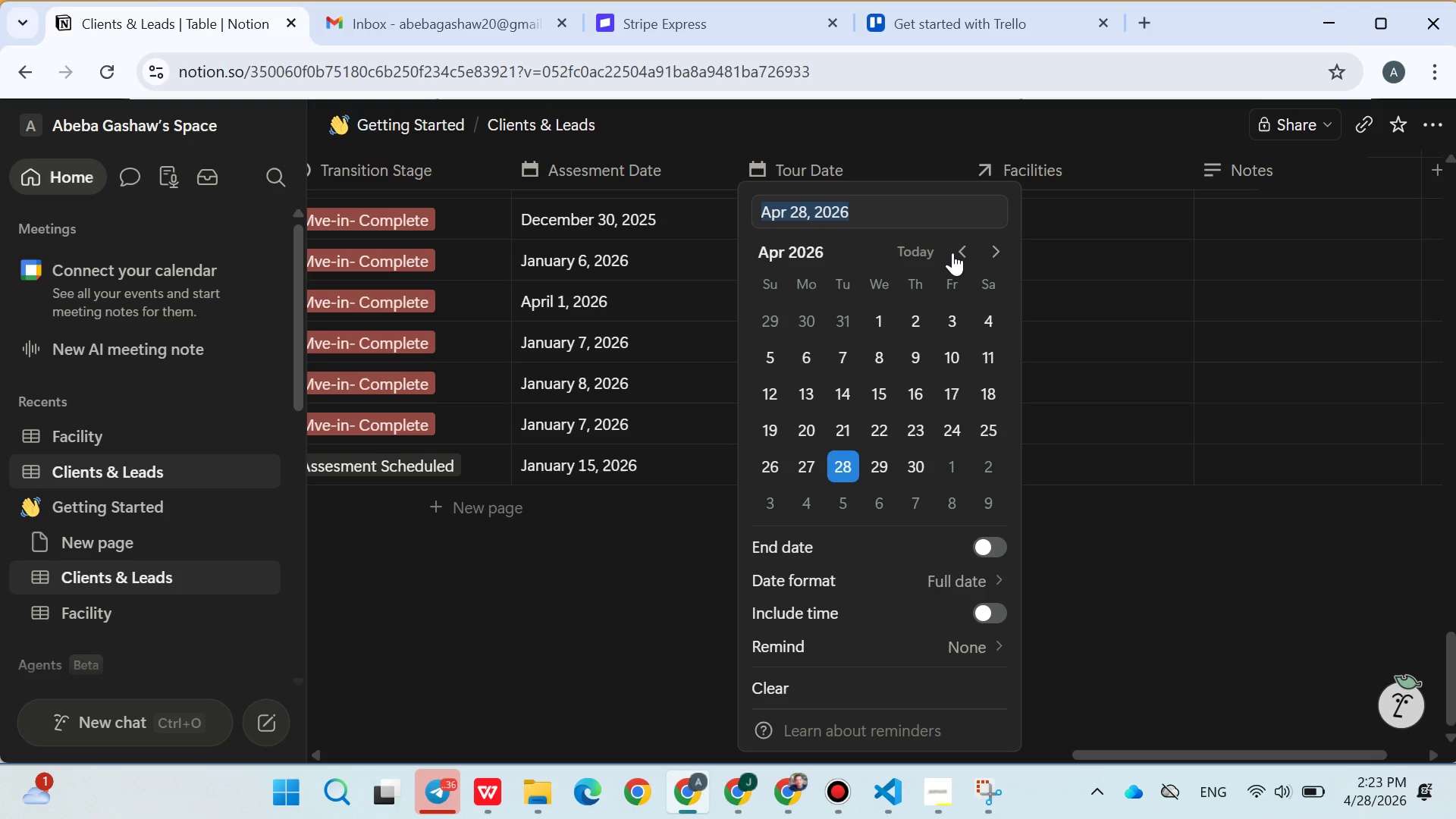 
double_click([952, 253])
 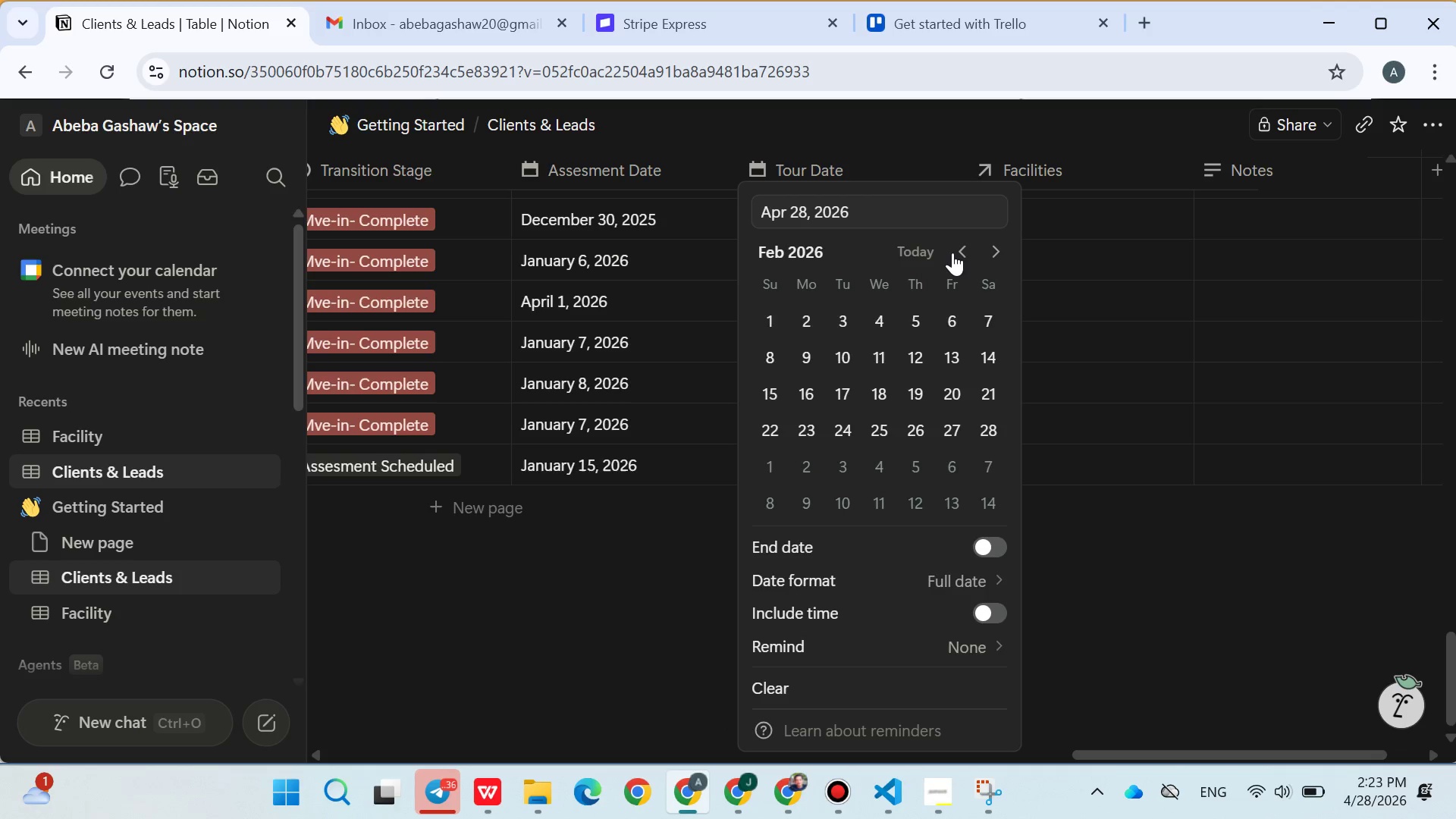 
triple_click([952, 253])
 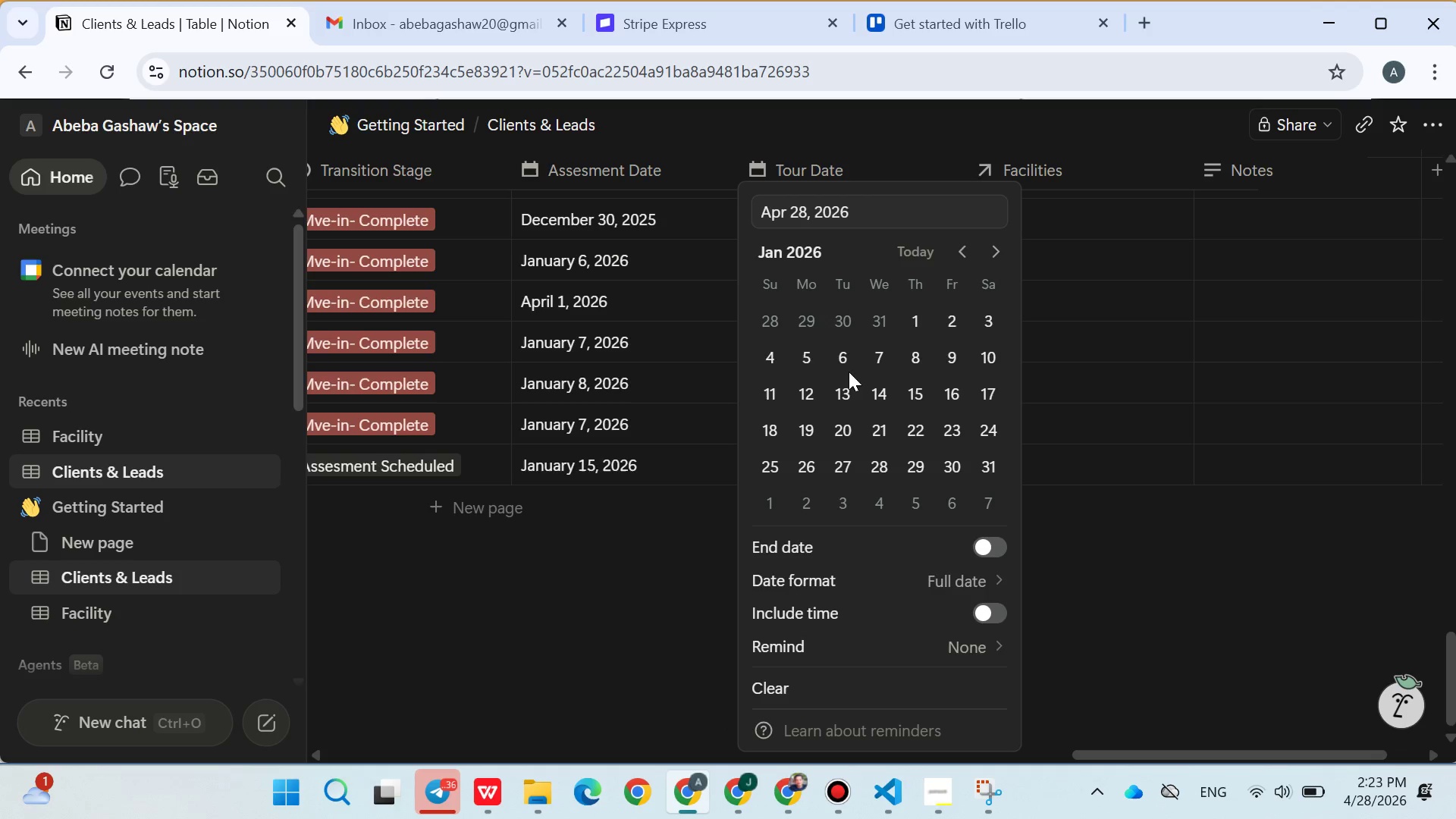 
left_click([849, 372])
 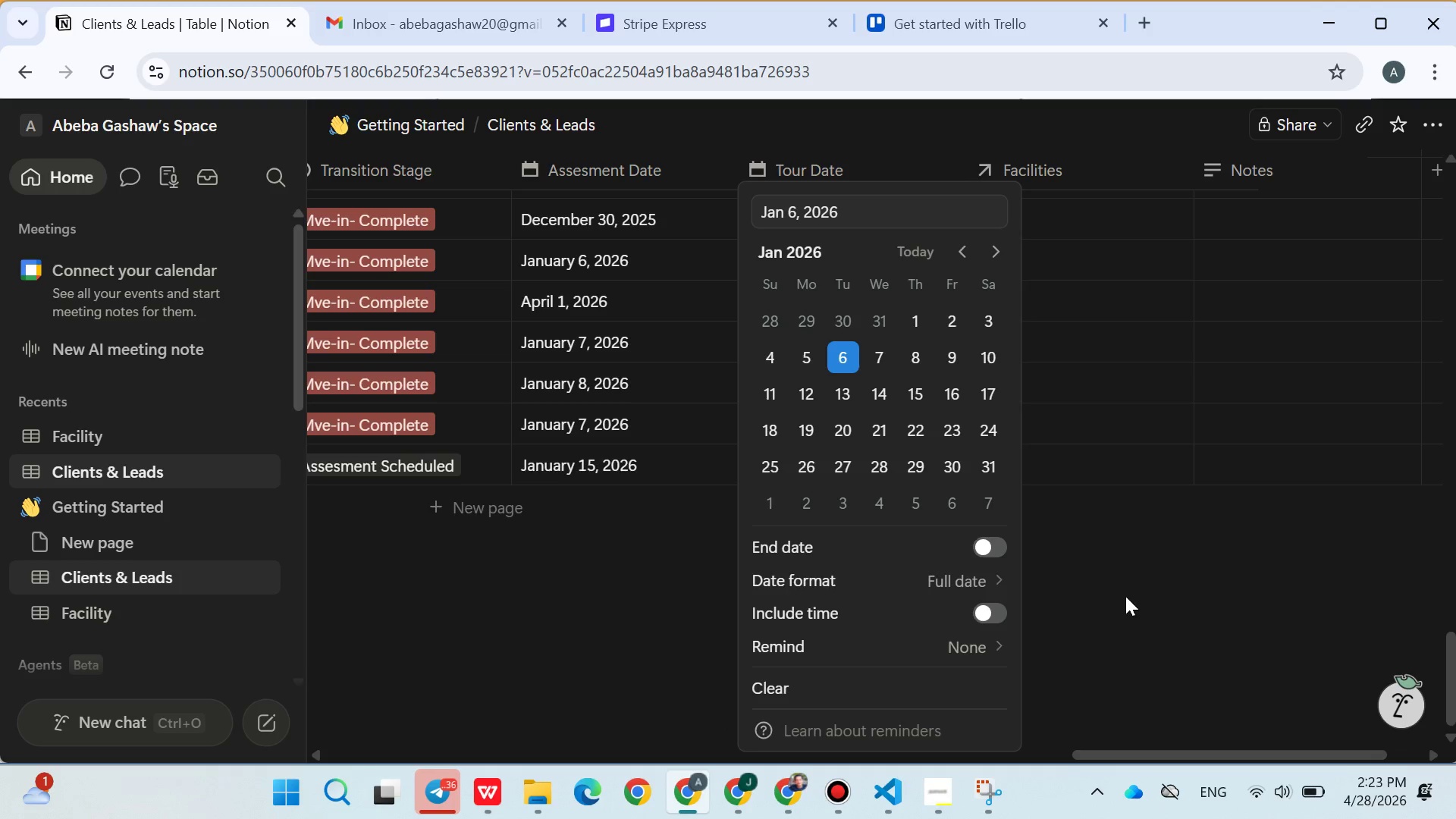 
left_click([1125, 596])
 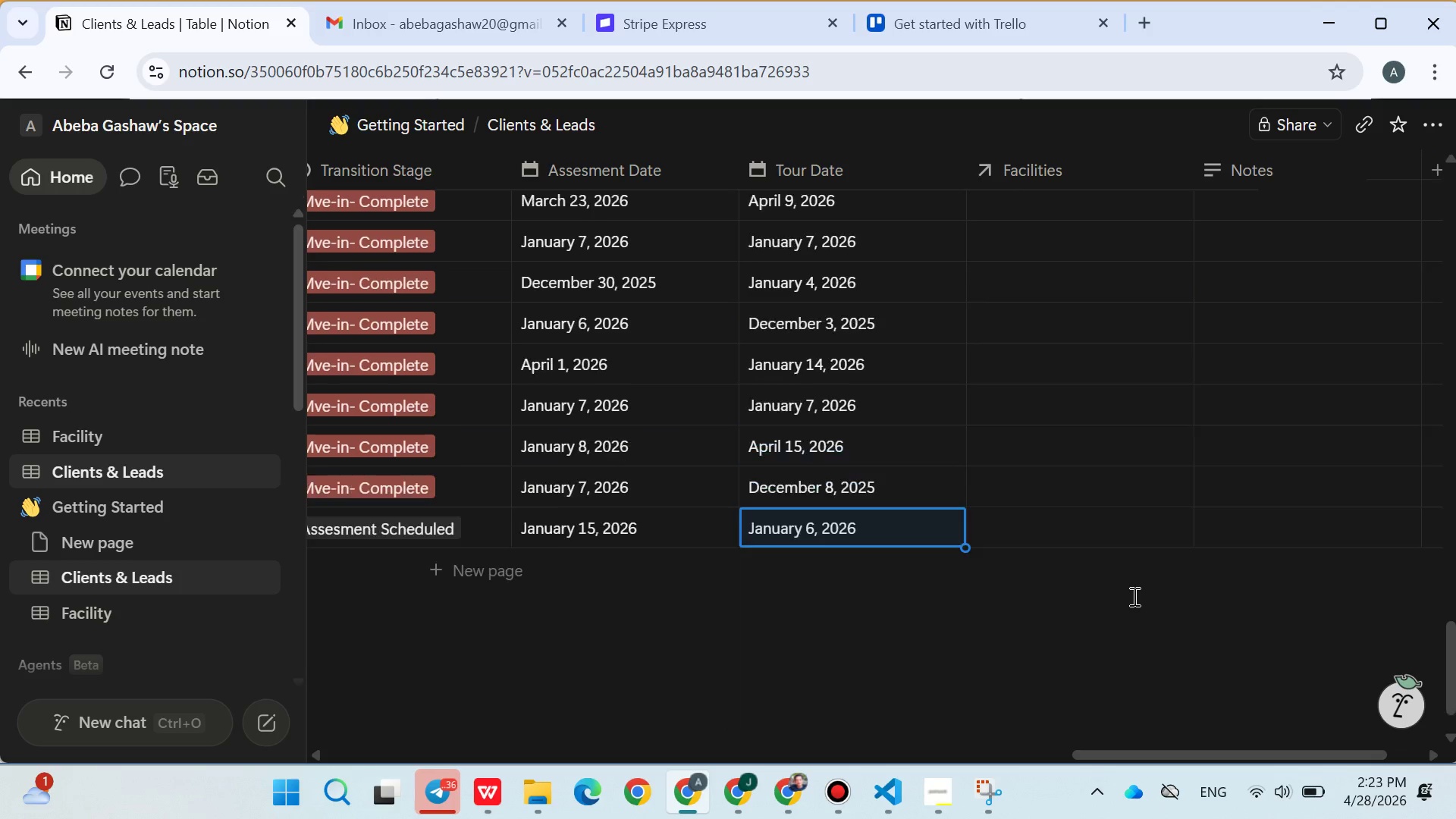 
scroll: coordinate [1133, 596], scroll_direction: up, amount: 13.0
 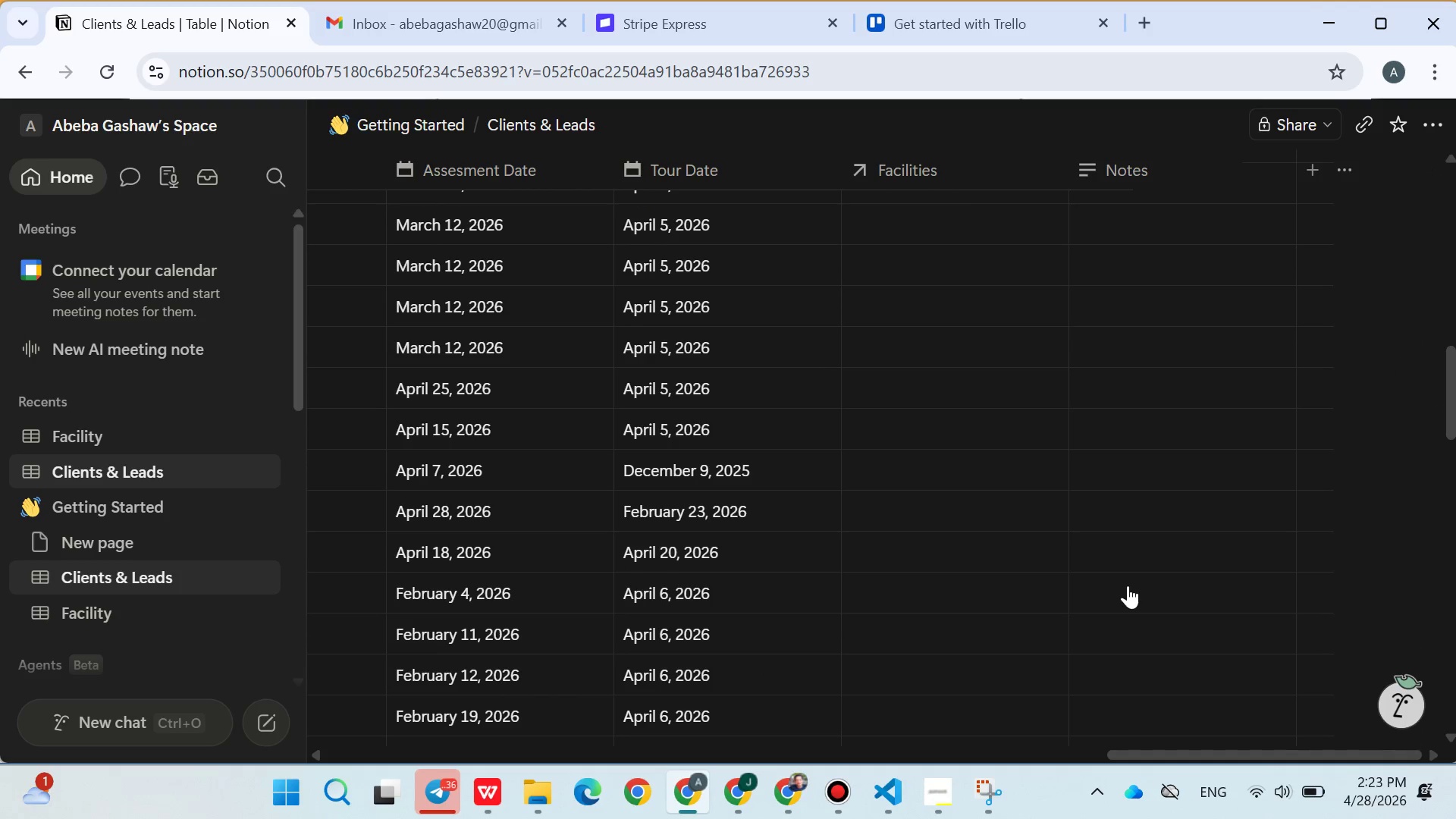 
left_click([934, 785])